 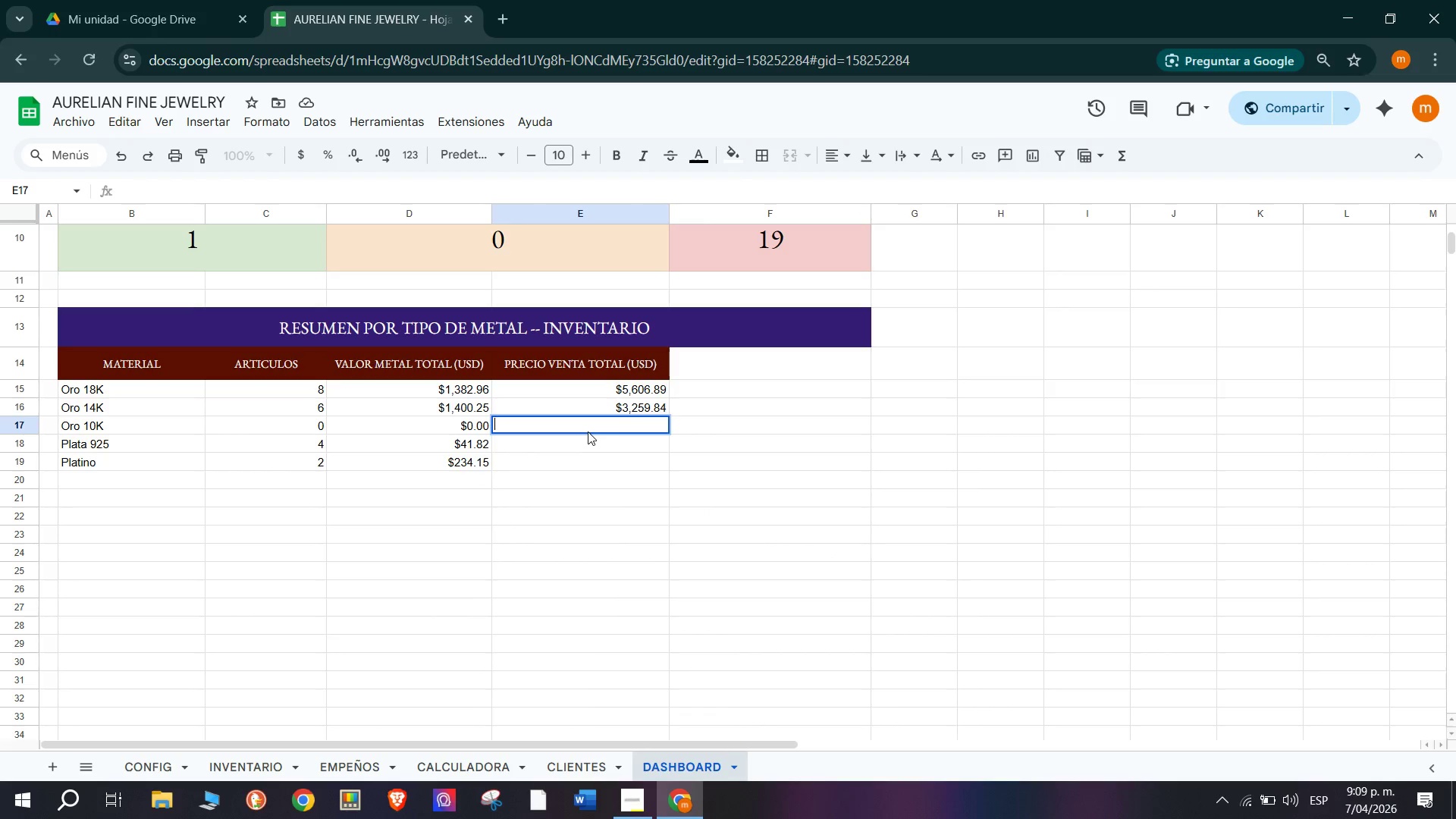 
key(Control+V)
 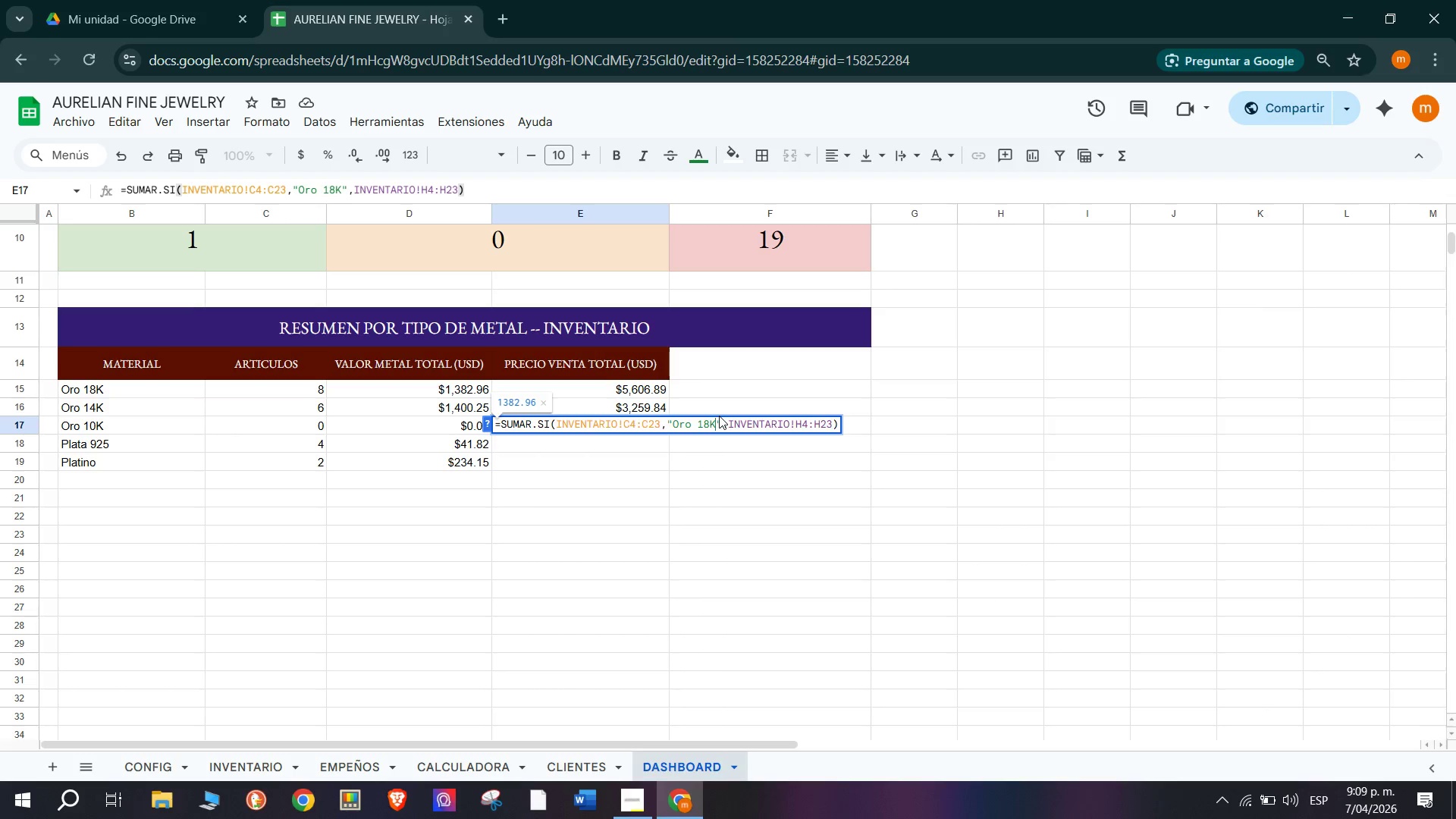 
wait(5.14)
 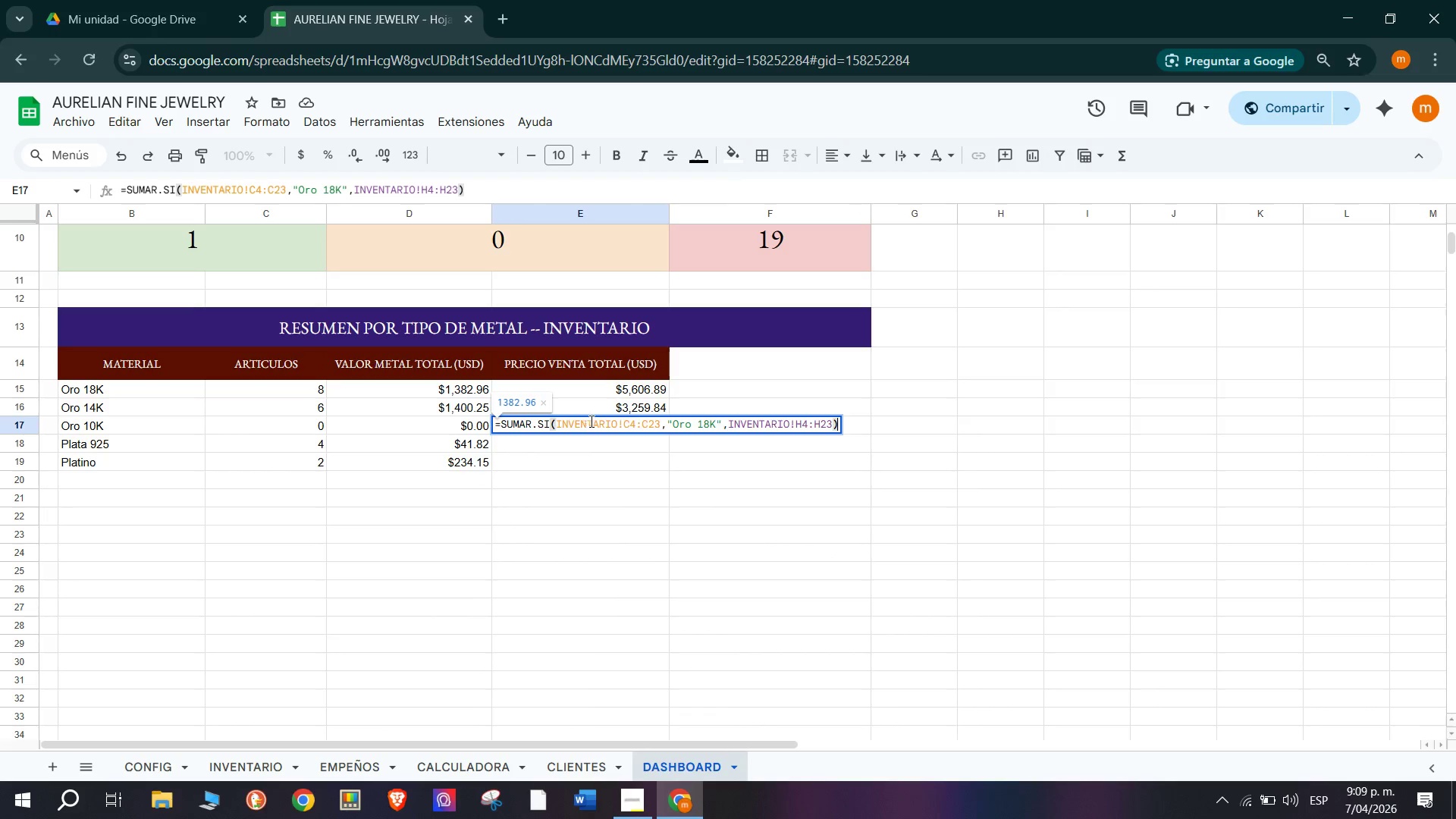 
key(Backspace)
key(Backspace)
key(Backspace)
type(10K)
 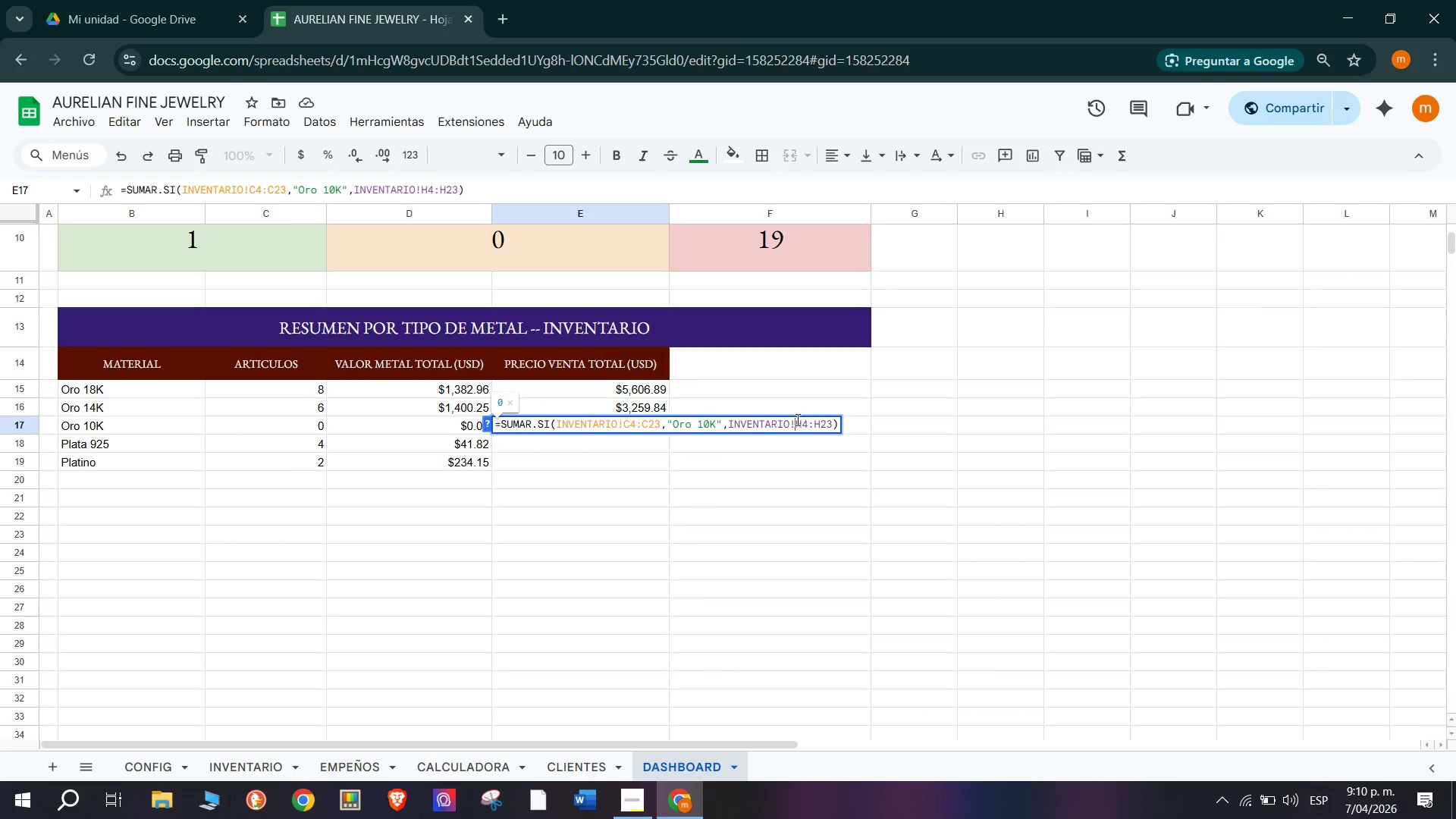 
left_click([802, 422])
 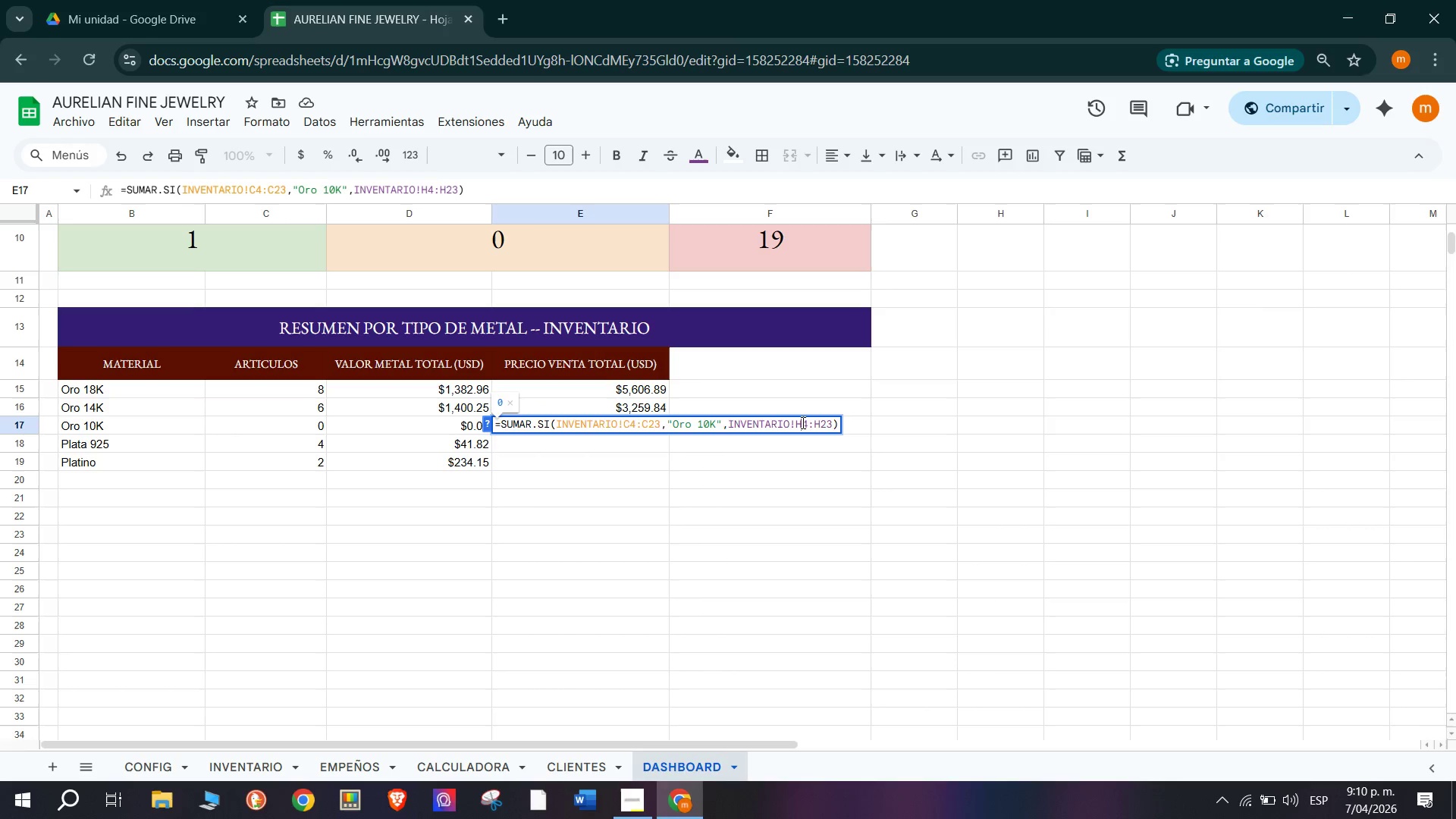 
key(Backspace)
 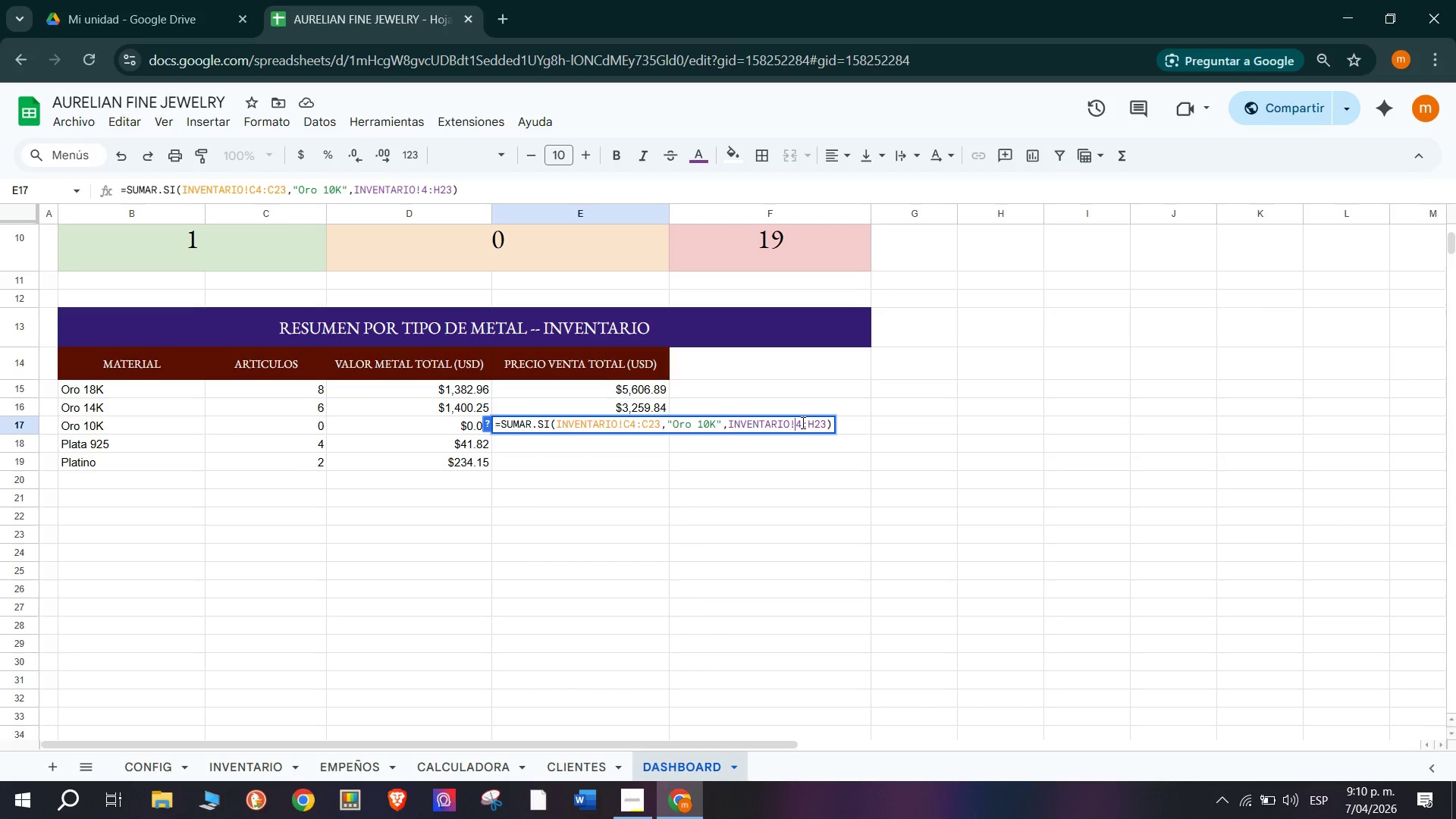 
key(K)
 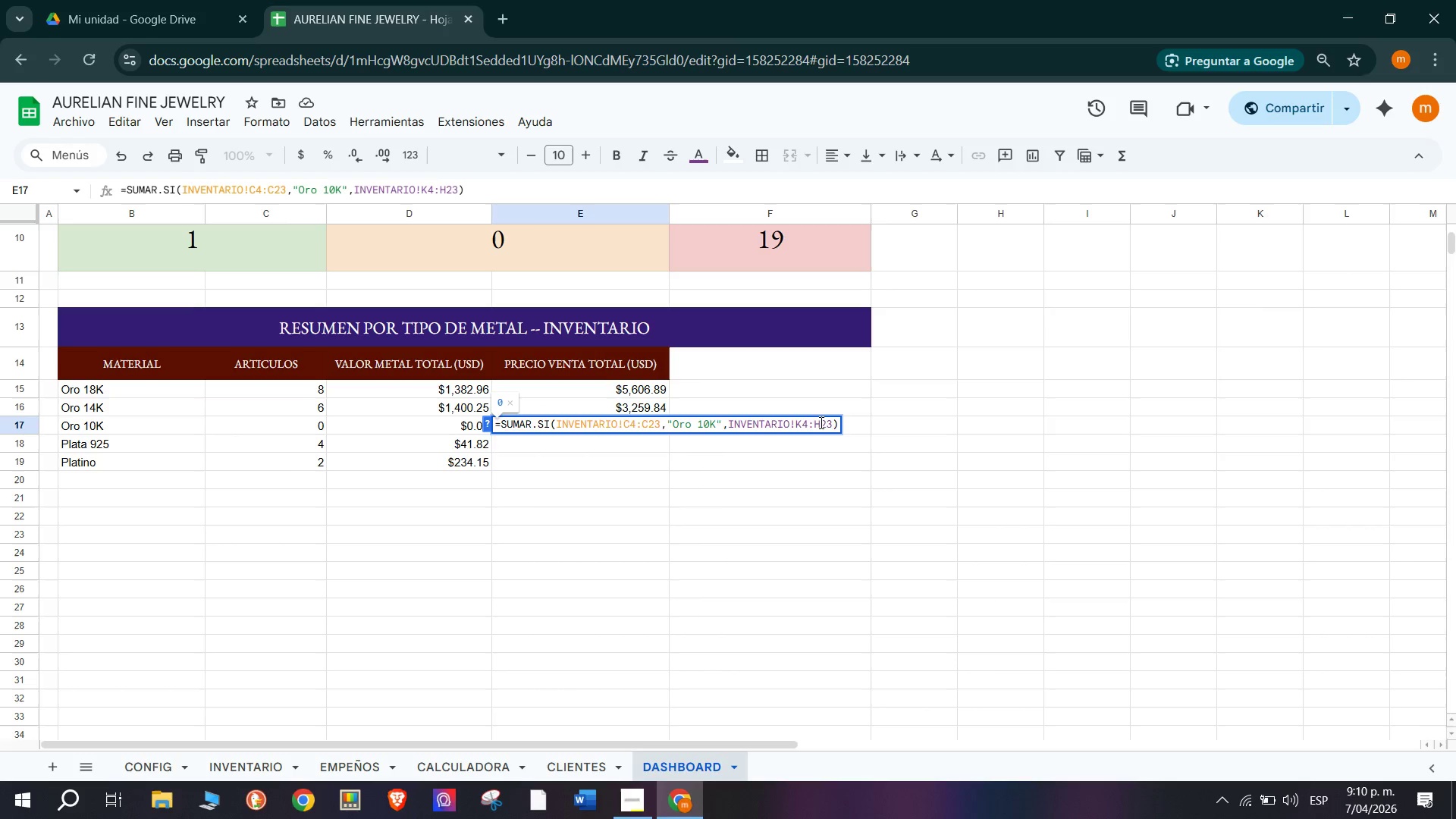 
left_click([821, 422])
 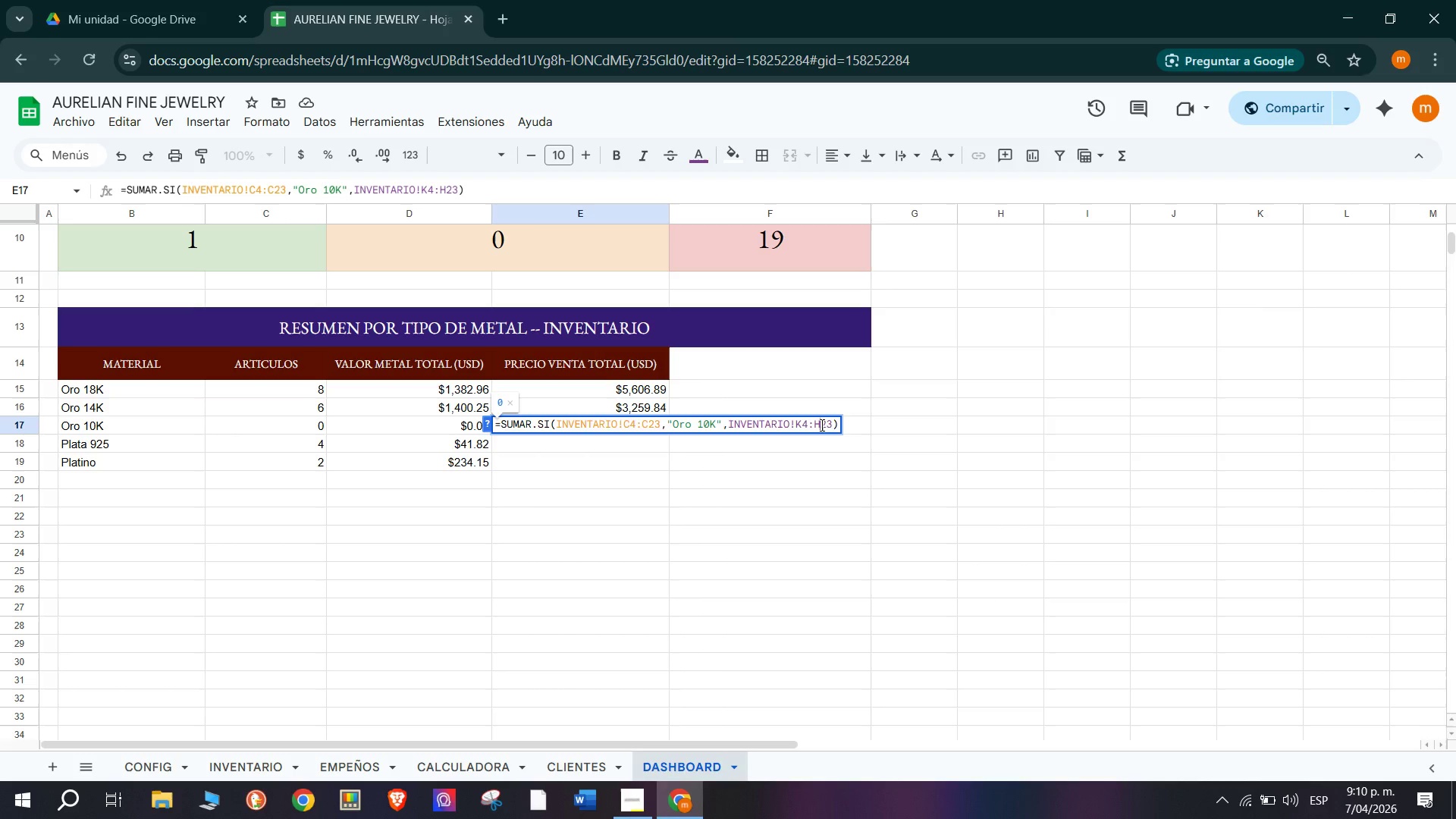 
key(Backspace)
 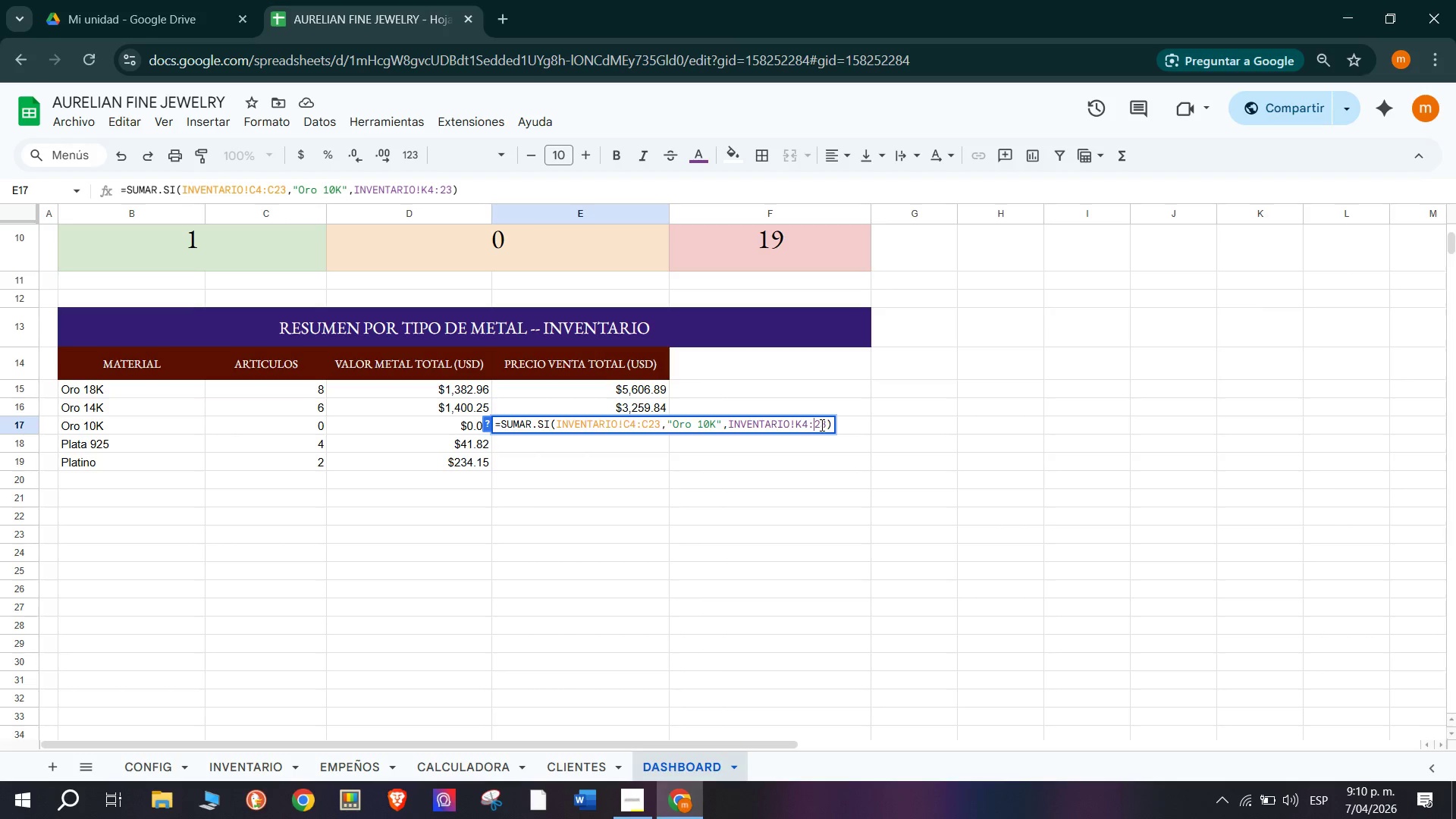 
key(K)
 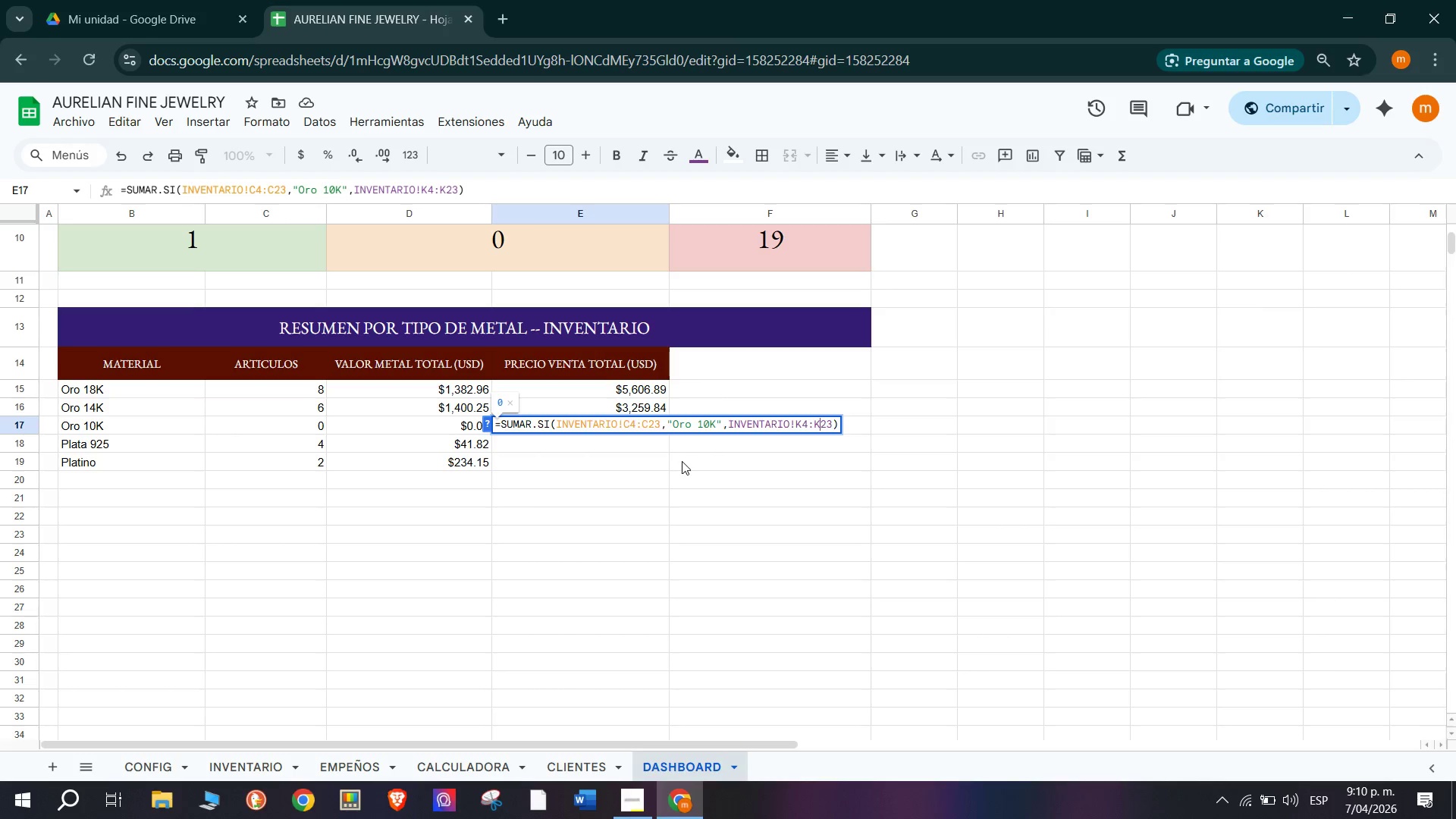 
key(Enter)
 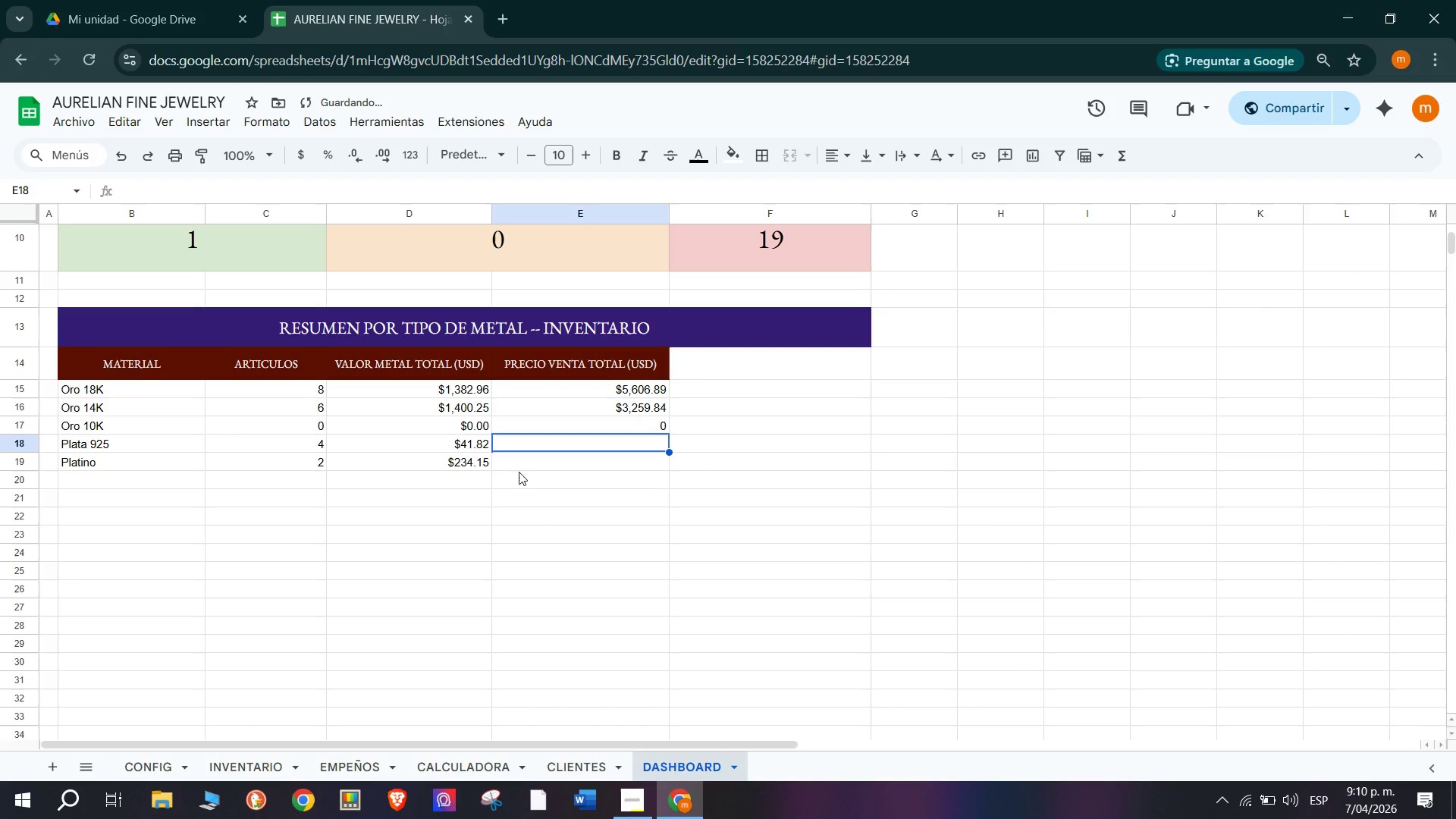 
key(Control+V)
 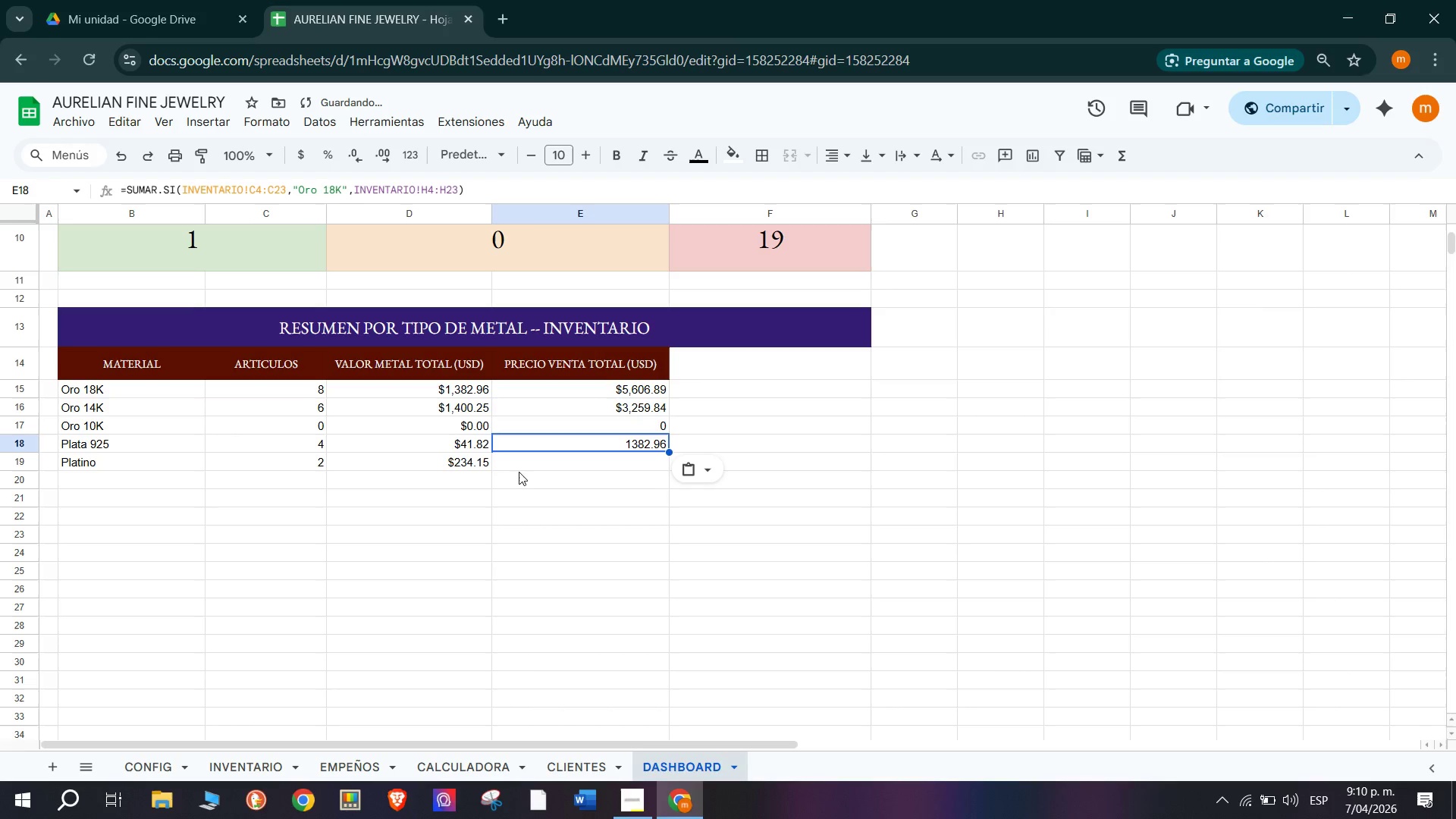 
key(Control+Z)
 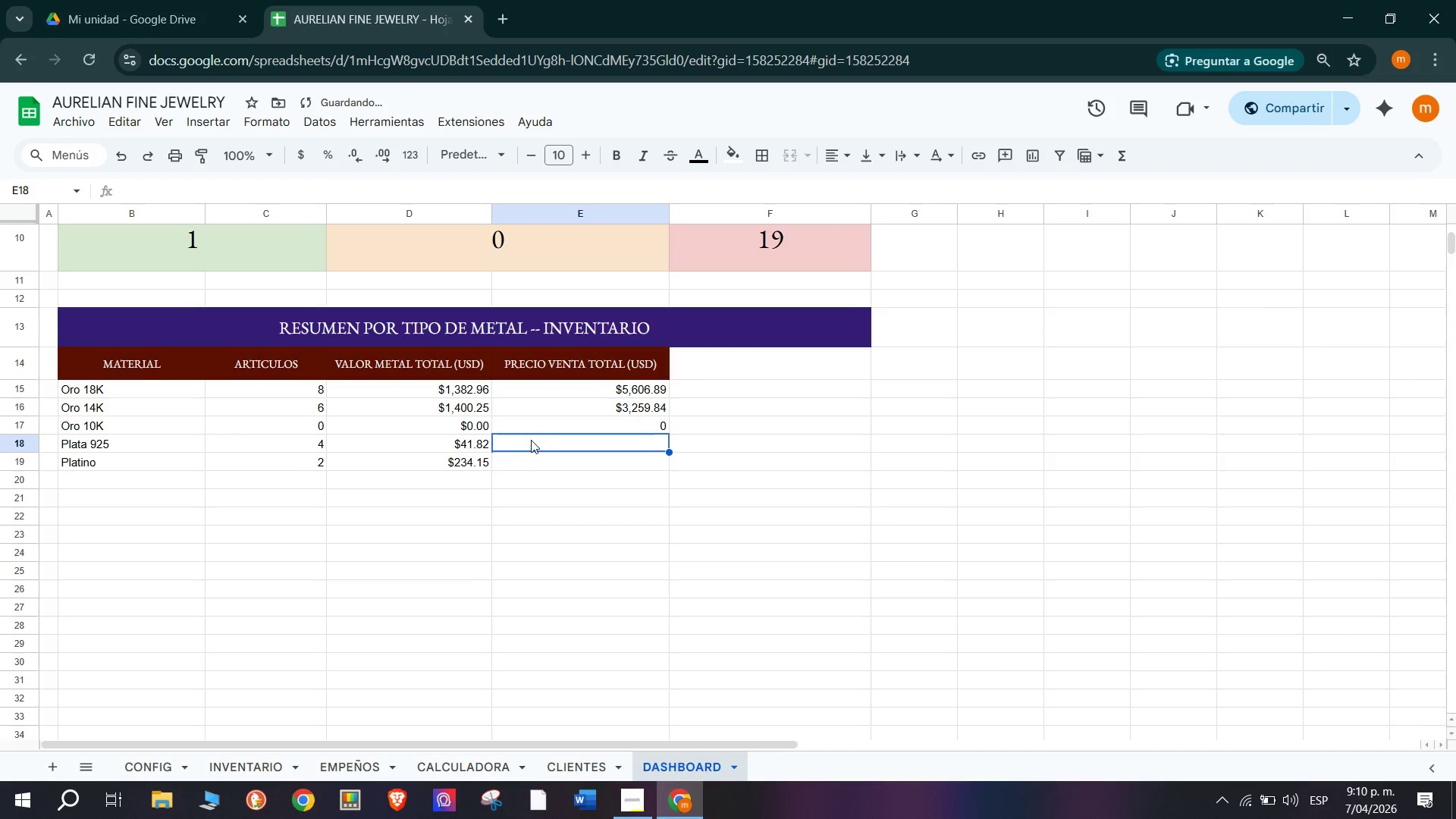 
double_click([531, 440])
 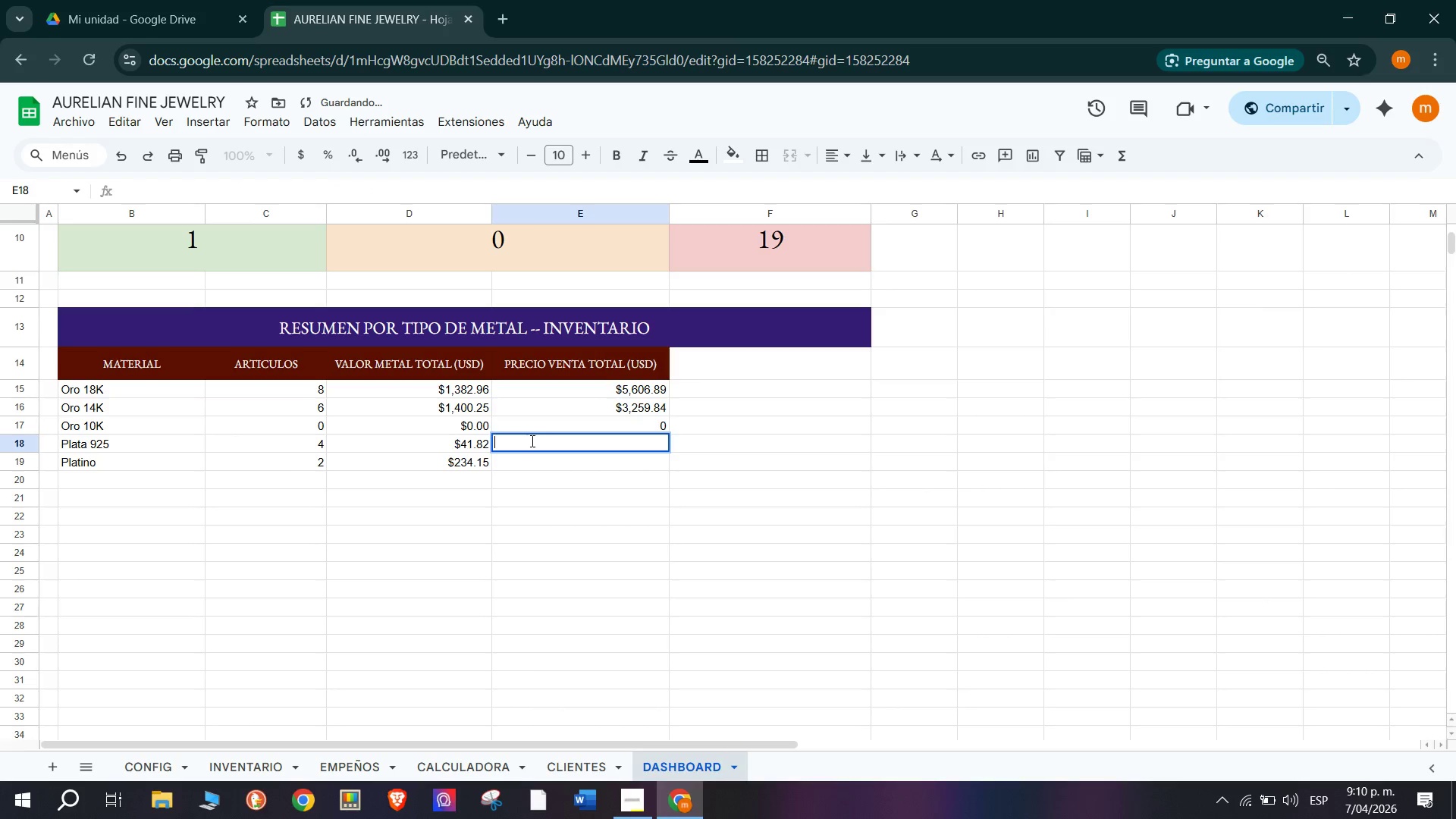 
key(Control+V)
 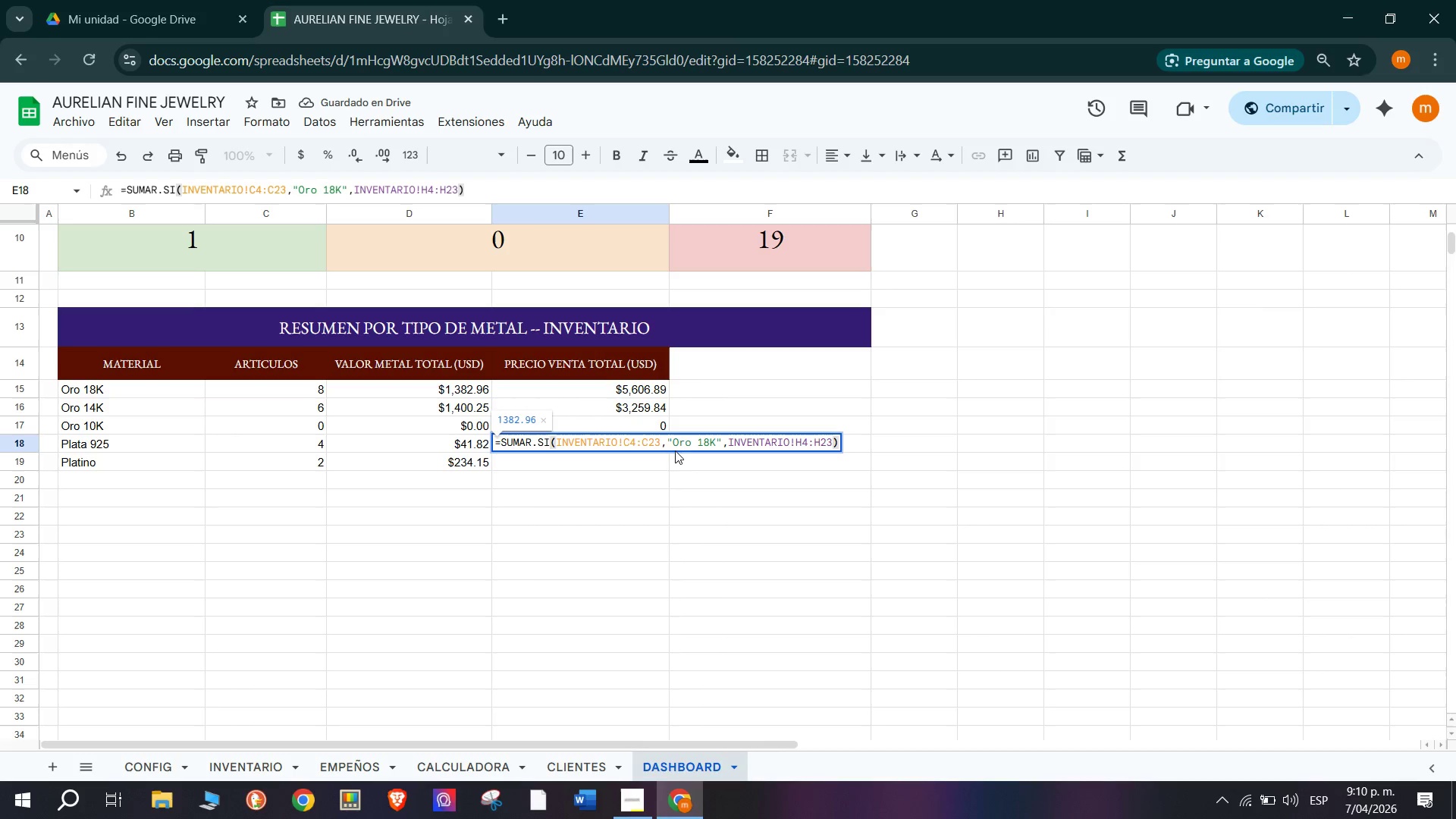 
left_click_drag(start_coordinate=[675, 441], to_coordinate=[715, 441])
 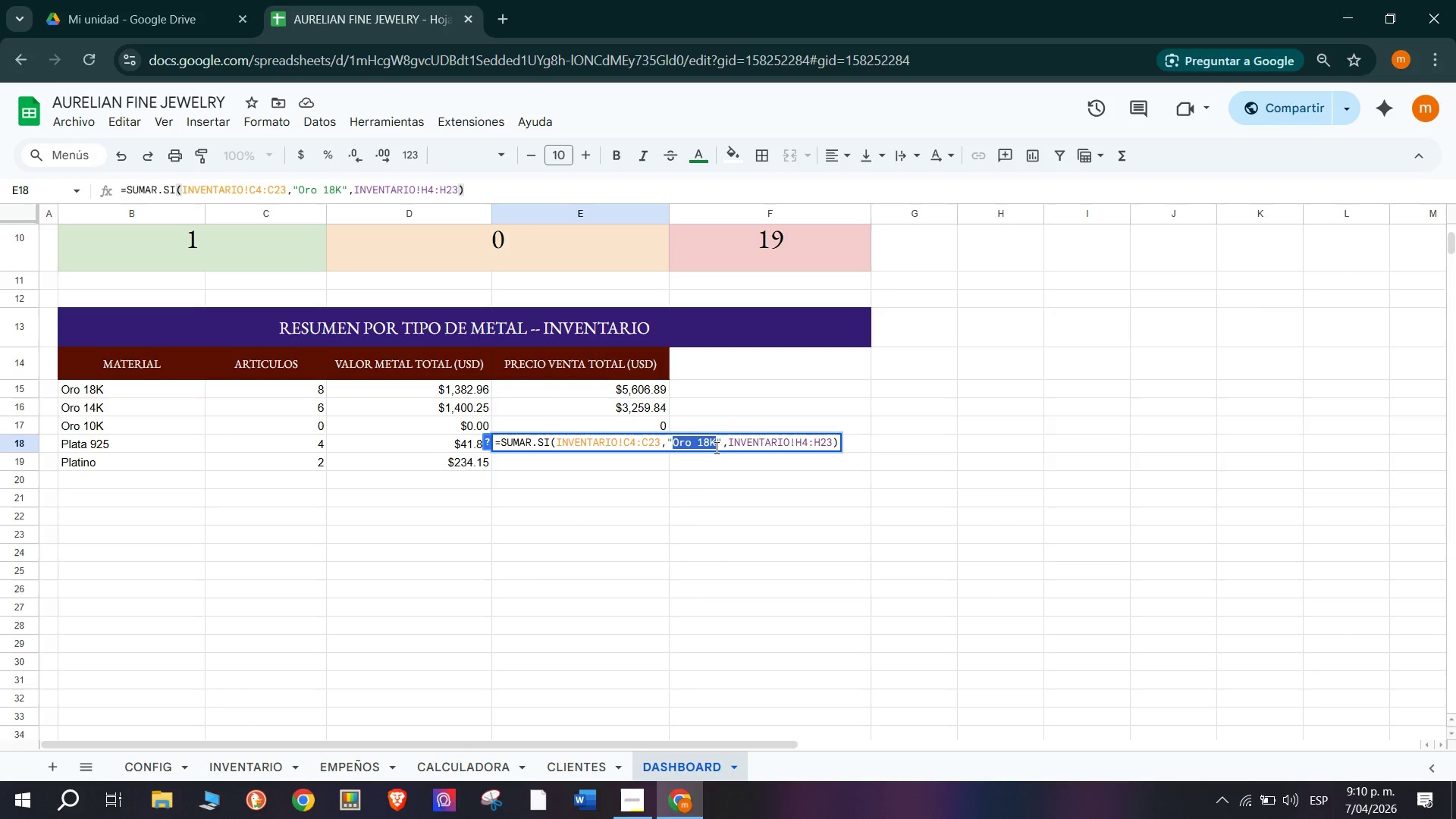 
type(Plata 925)
 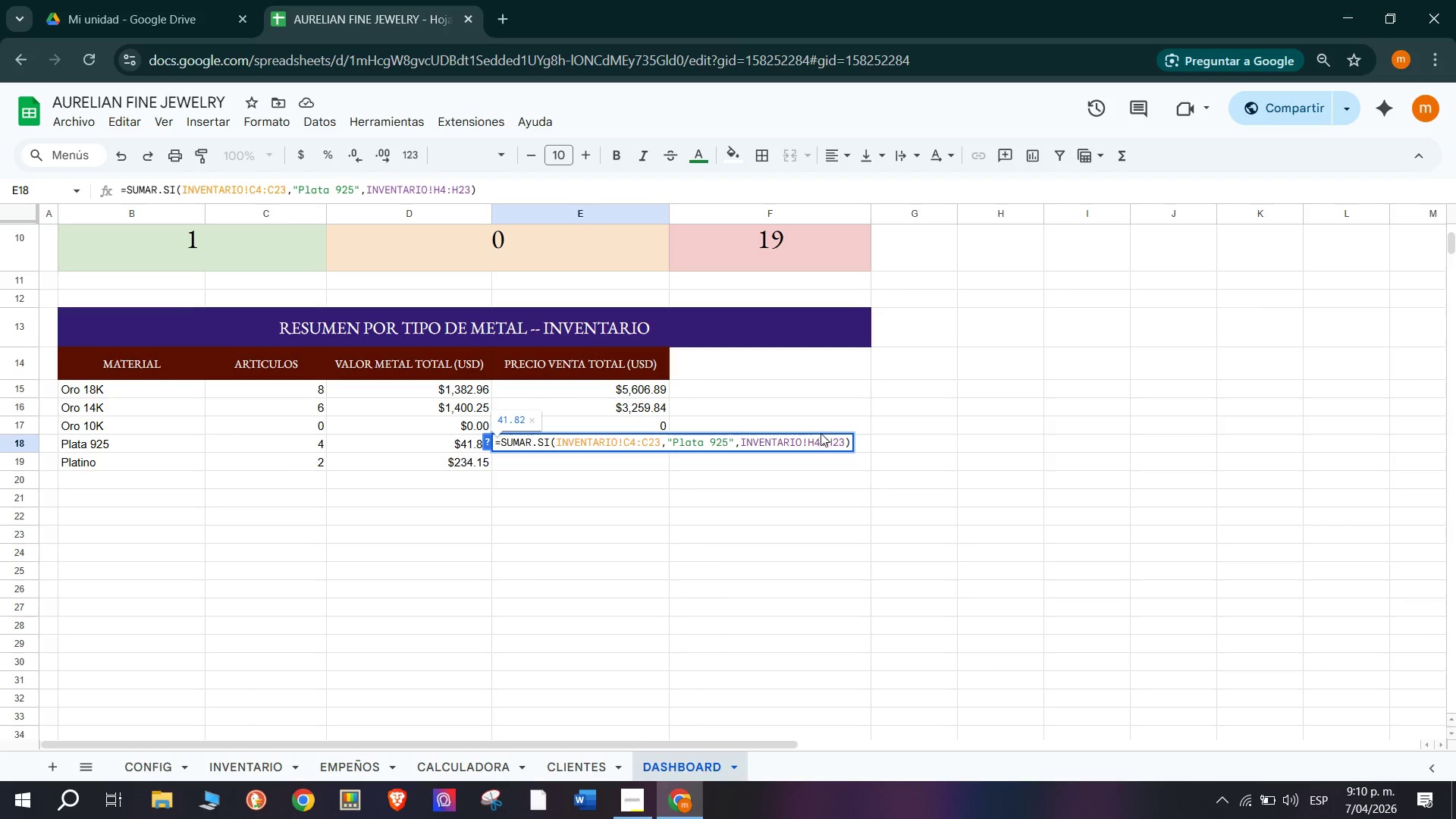 
left_click([816, 441])
 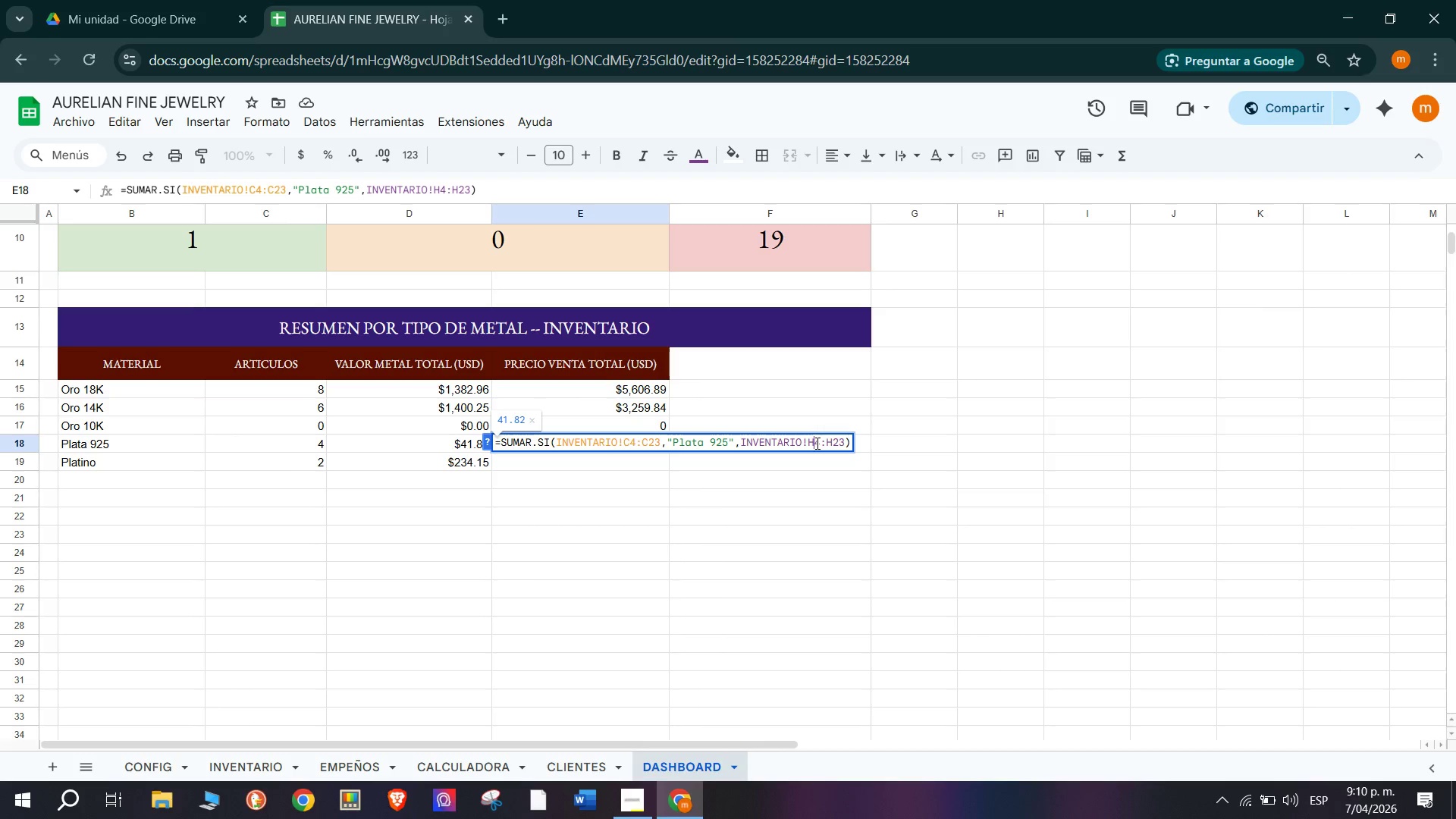 
key(Backspace)
 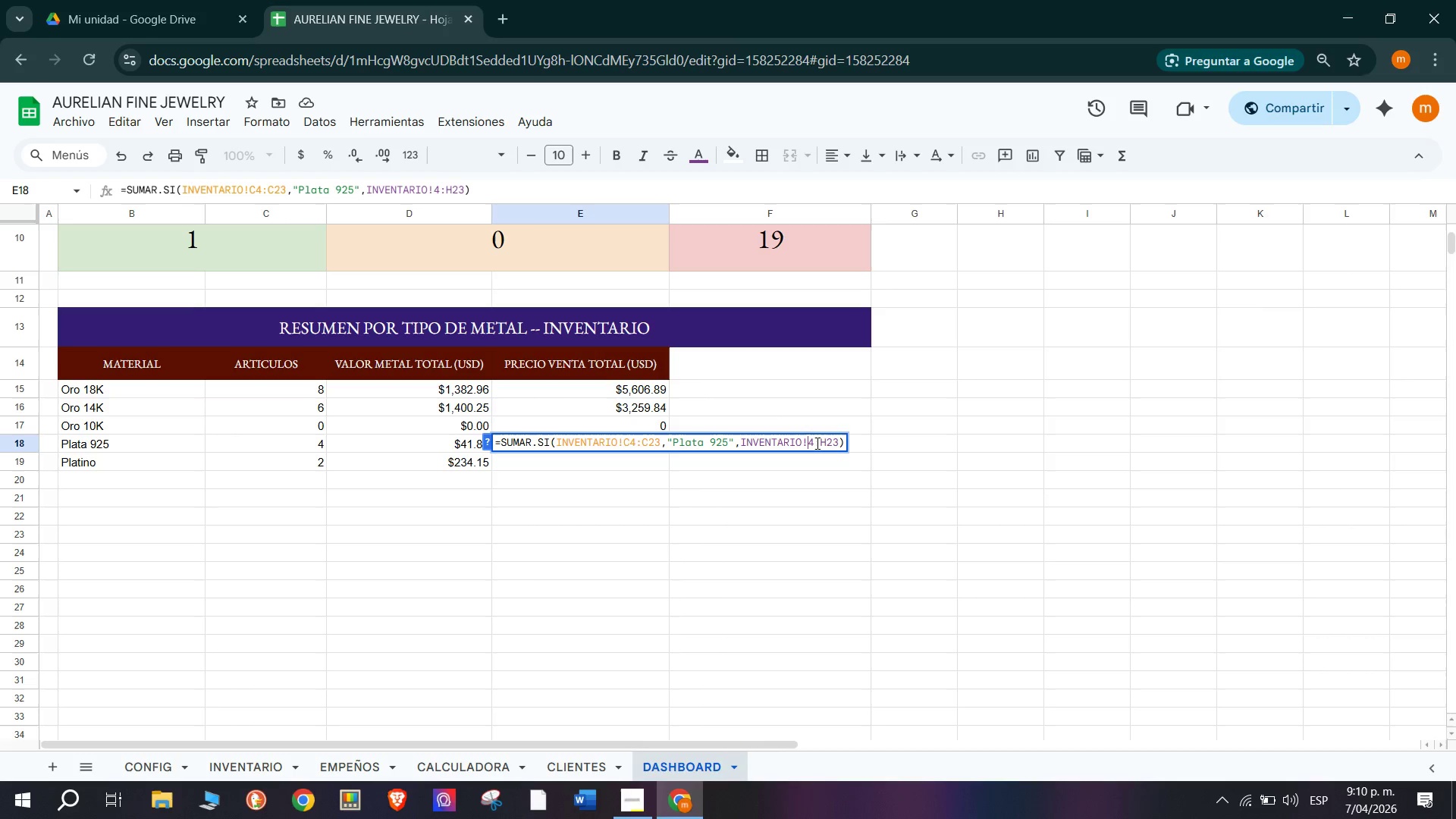 
key(K)
 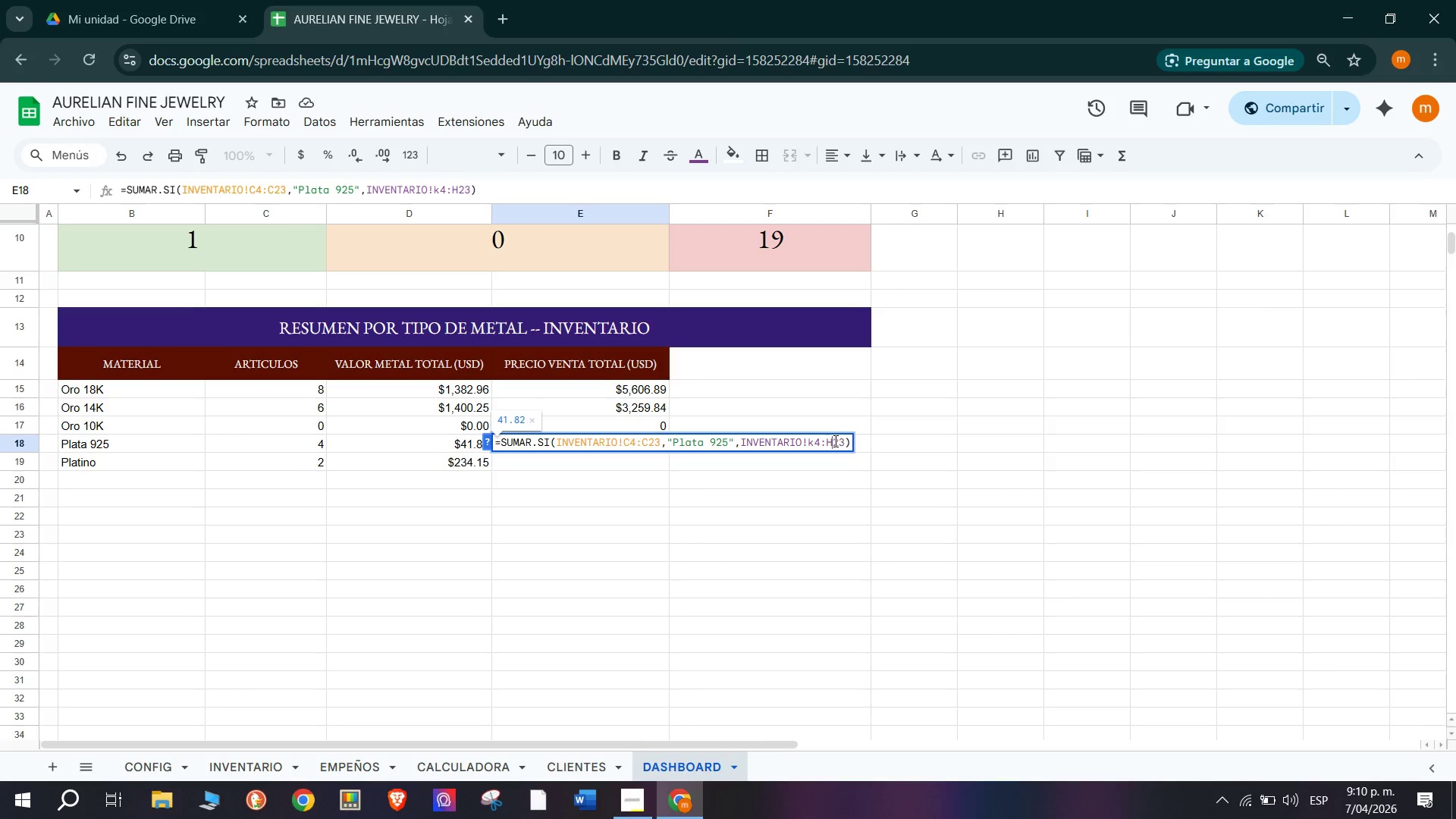 
key(Backspace)
 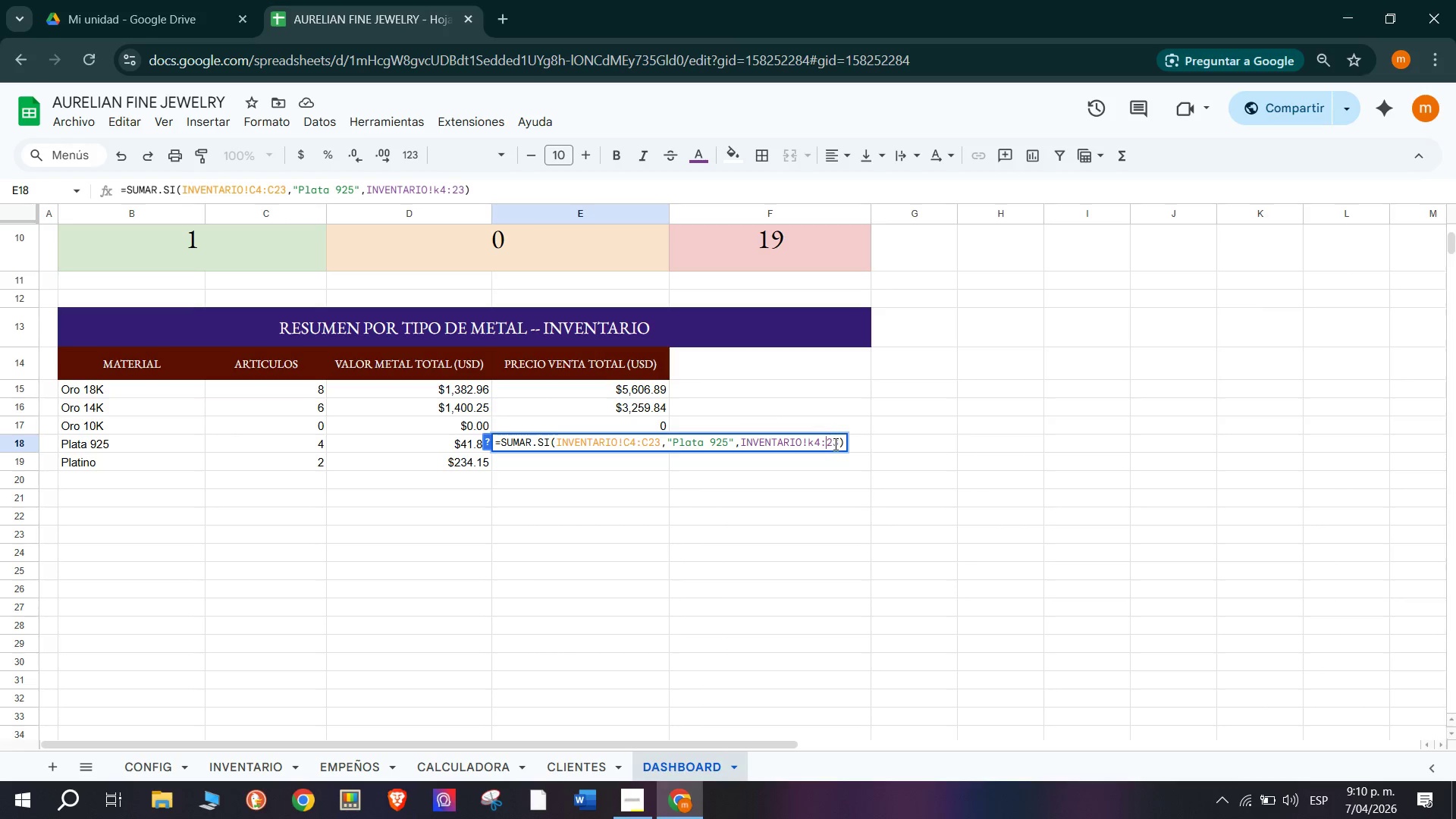 
key(K)
 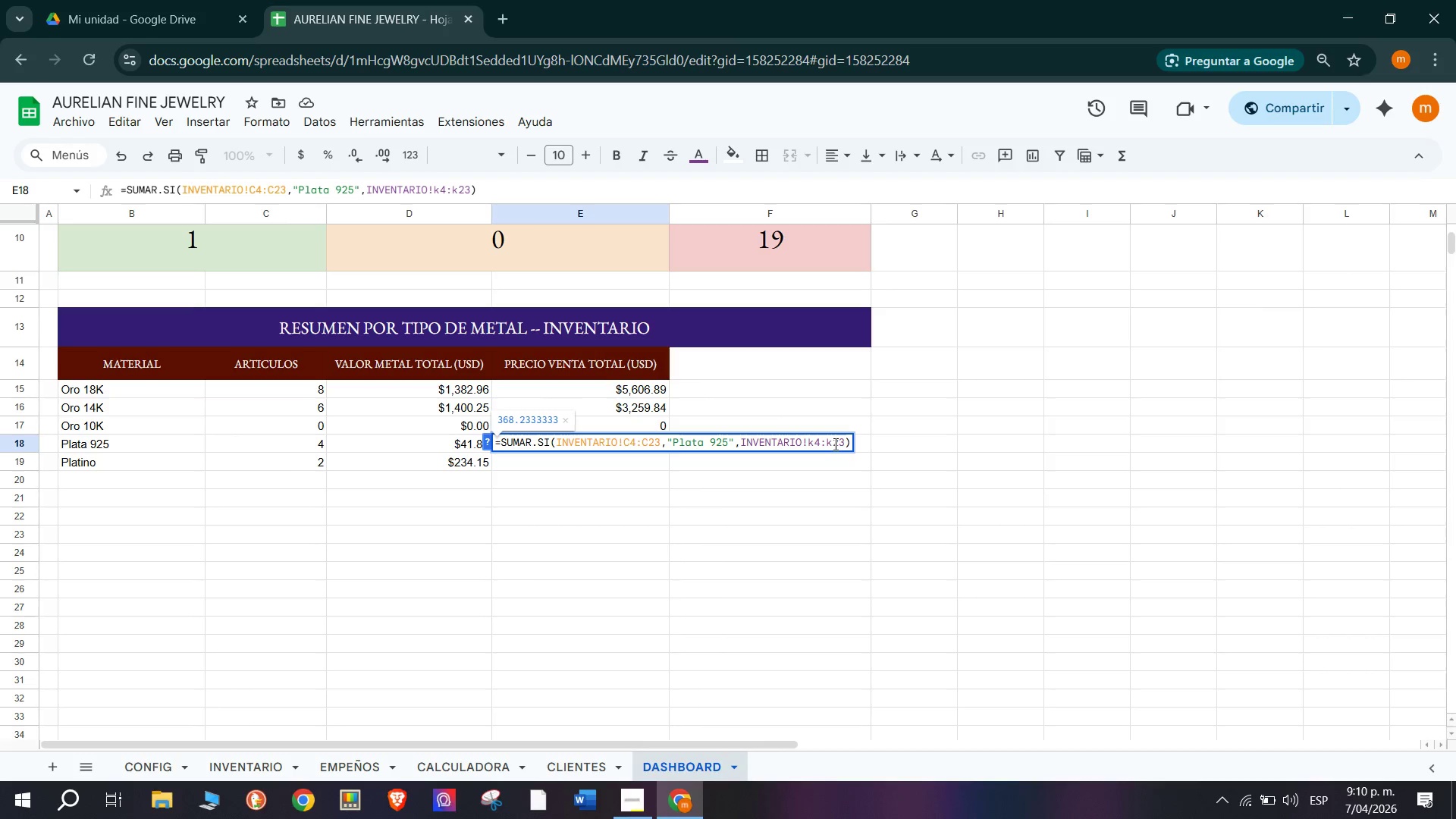 
key(Enter)
 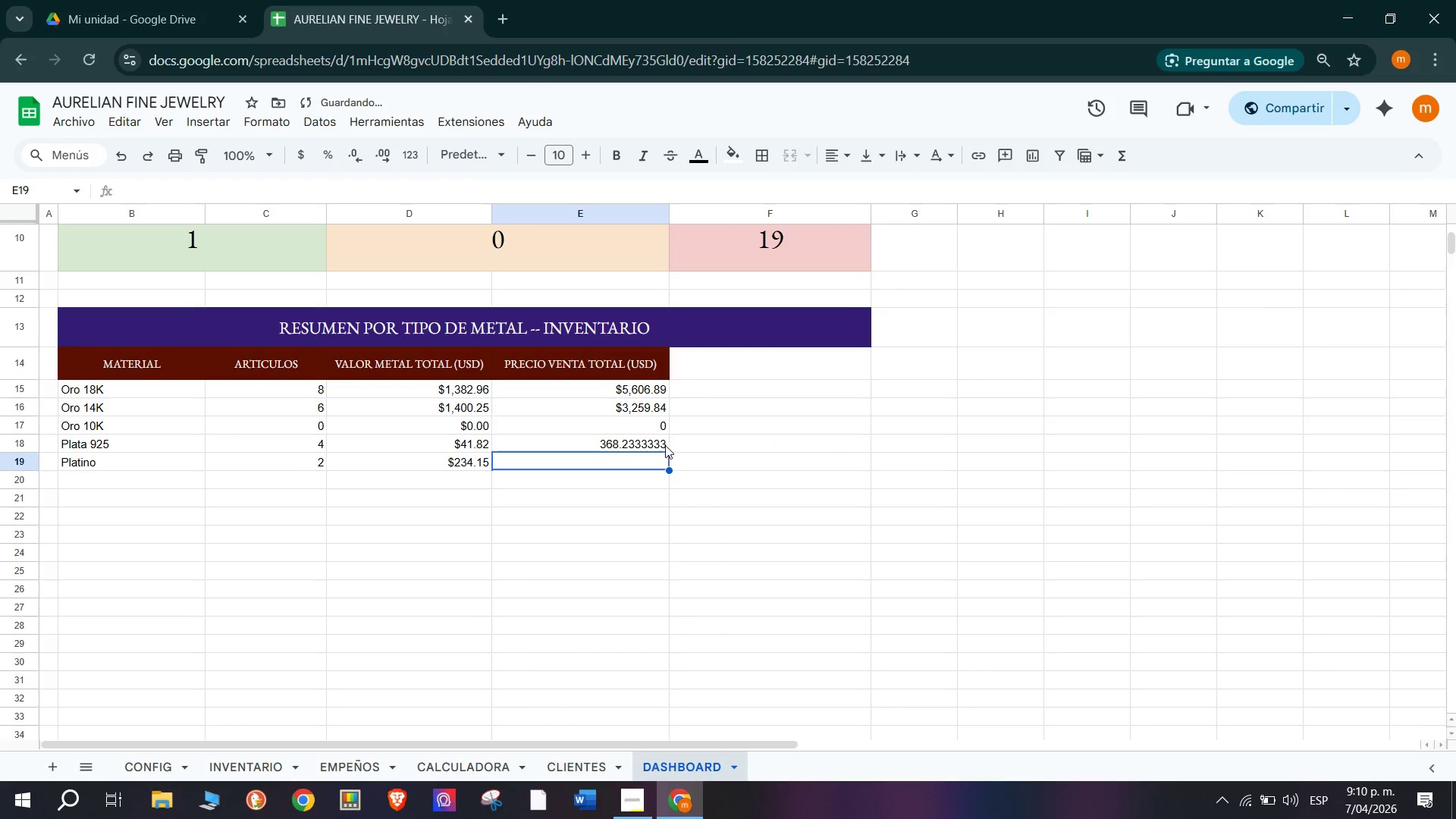 
left_click([633, 452])
 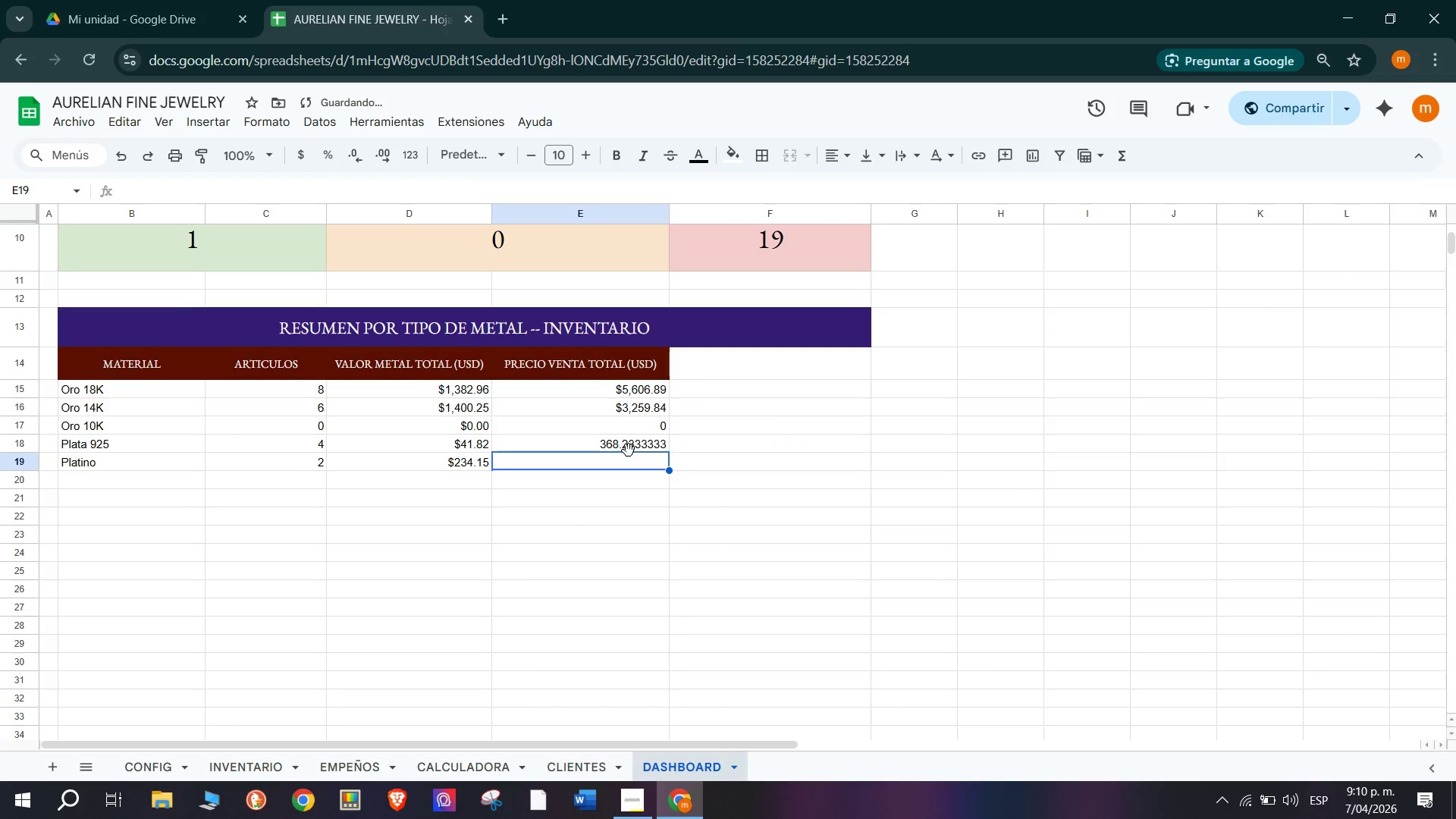 
left_click([629, 446])
 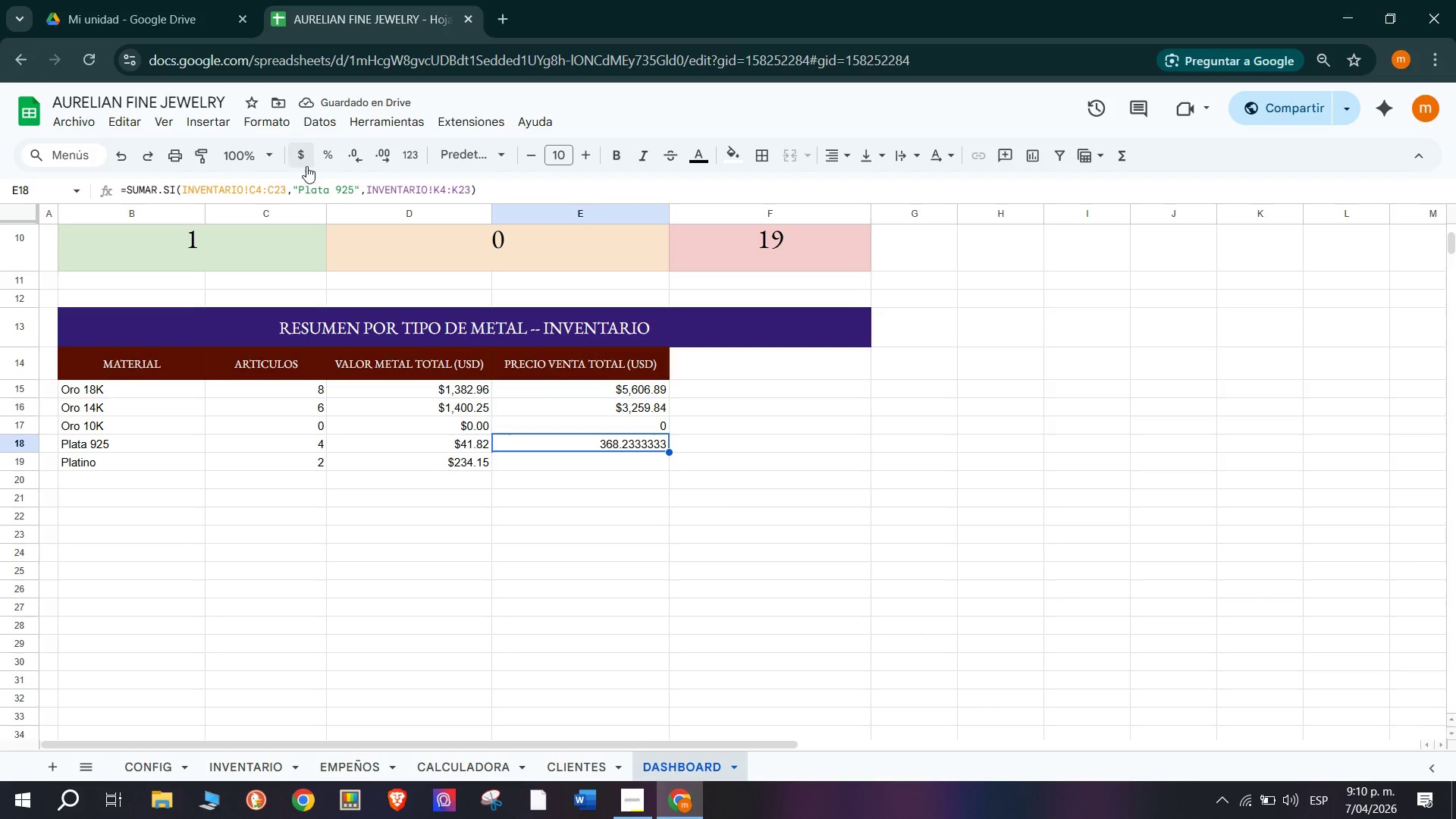 
left_click([306, 160])
 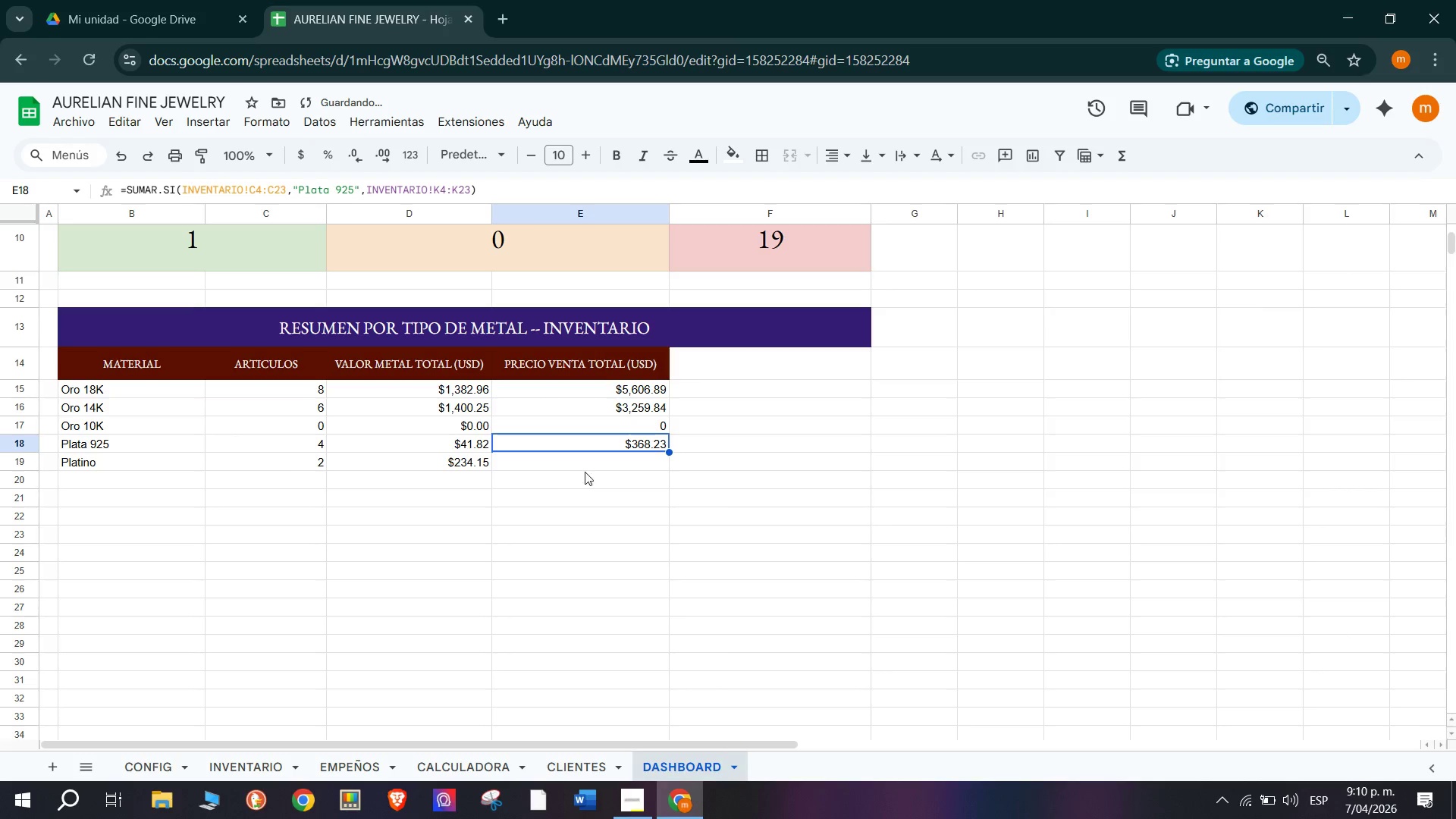 
left_click([590, 461])
 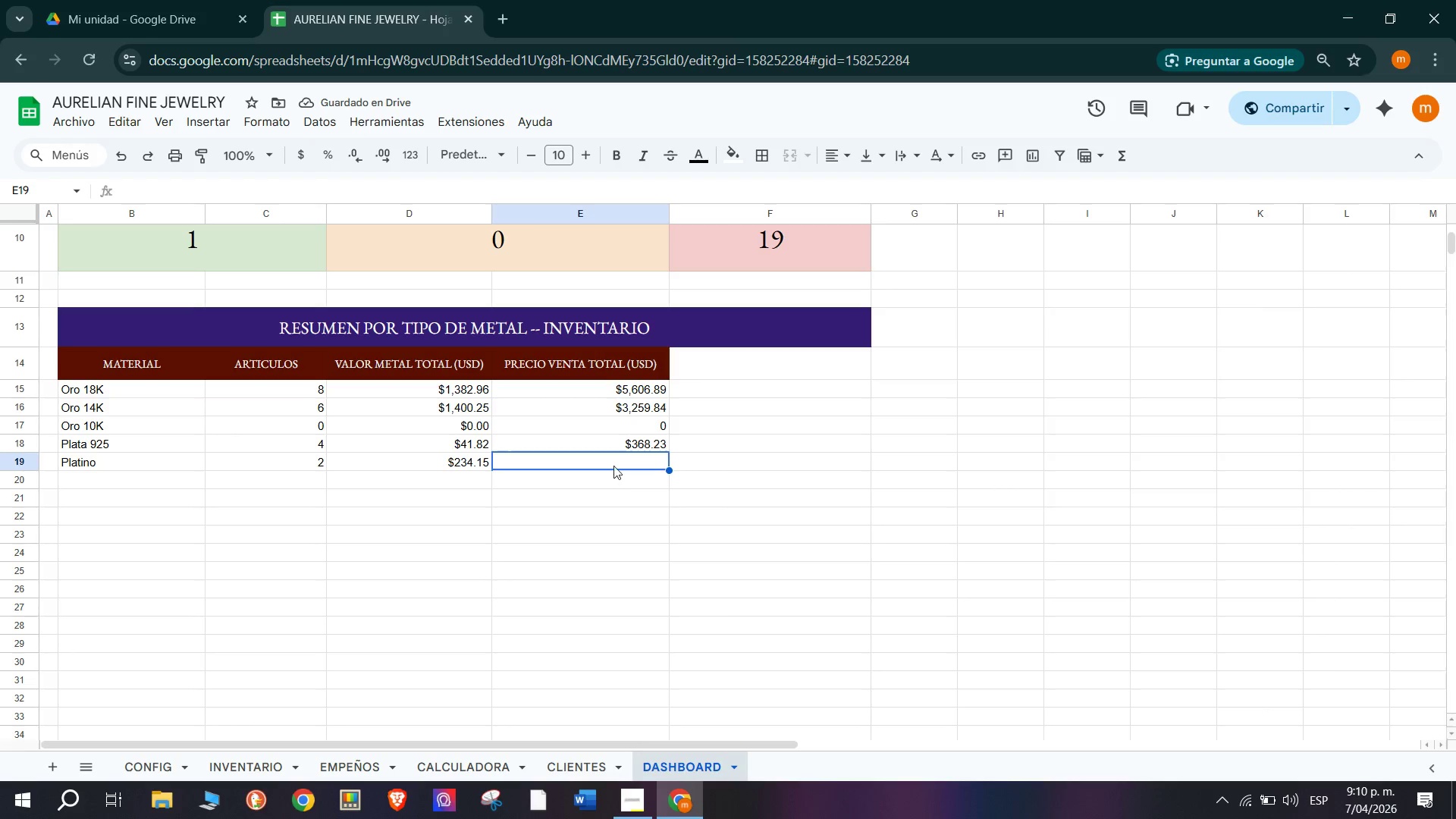 
double_click([613, 463])
 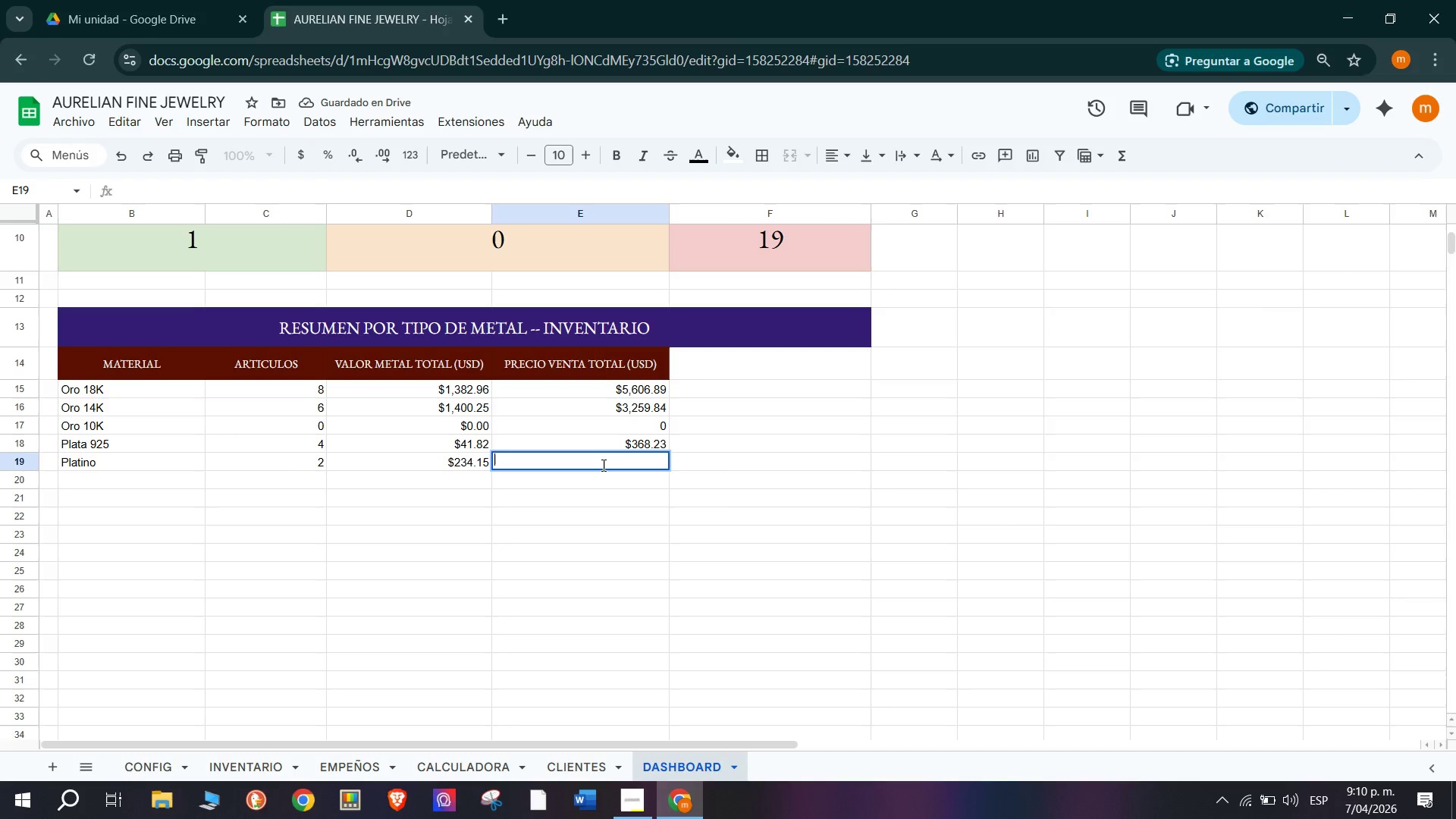 
key(Control+V)
 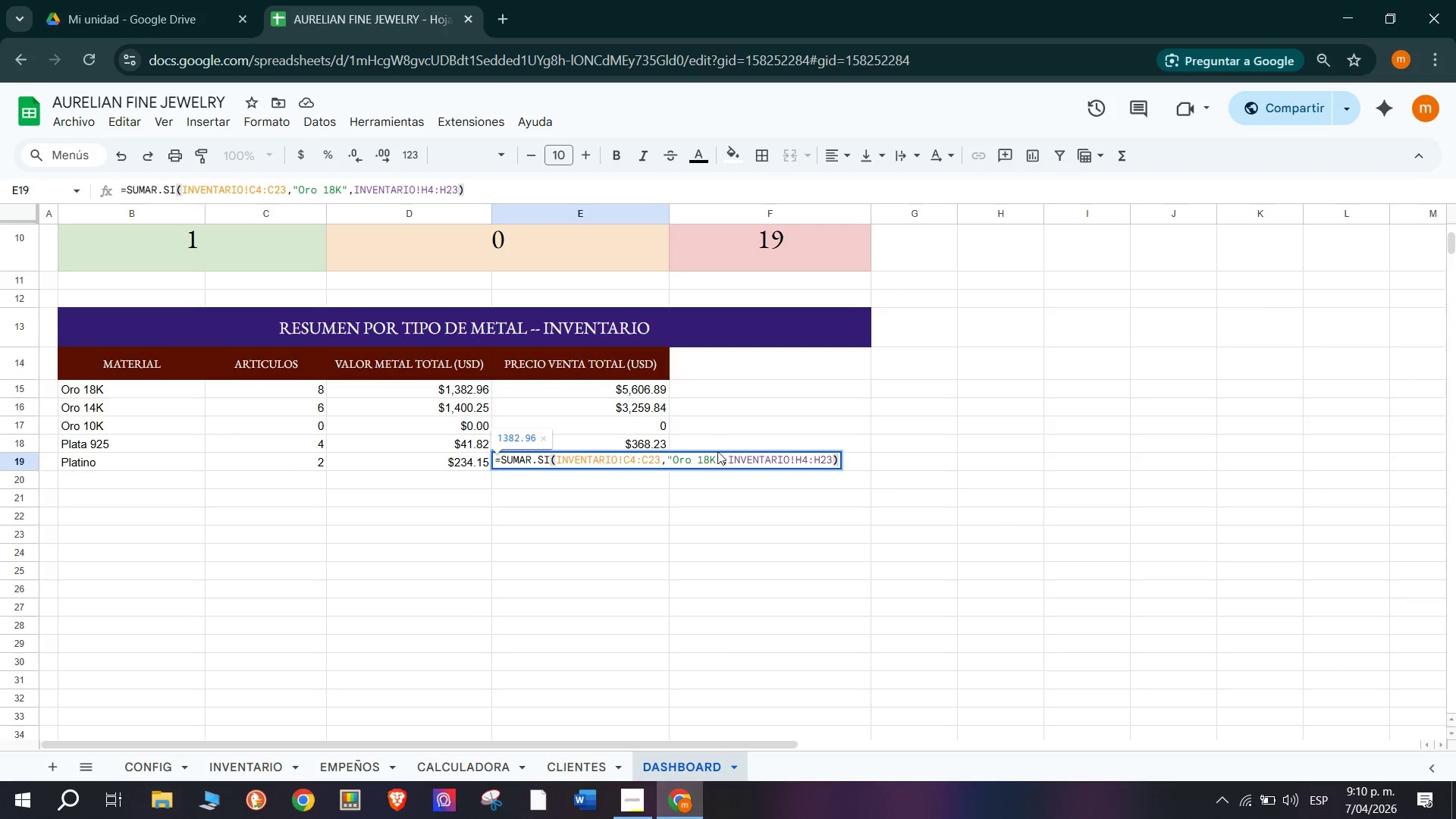 
left_click_drag(start_coordinate=[717, 454], to_coordinate=[675, 460])
 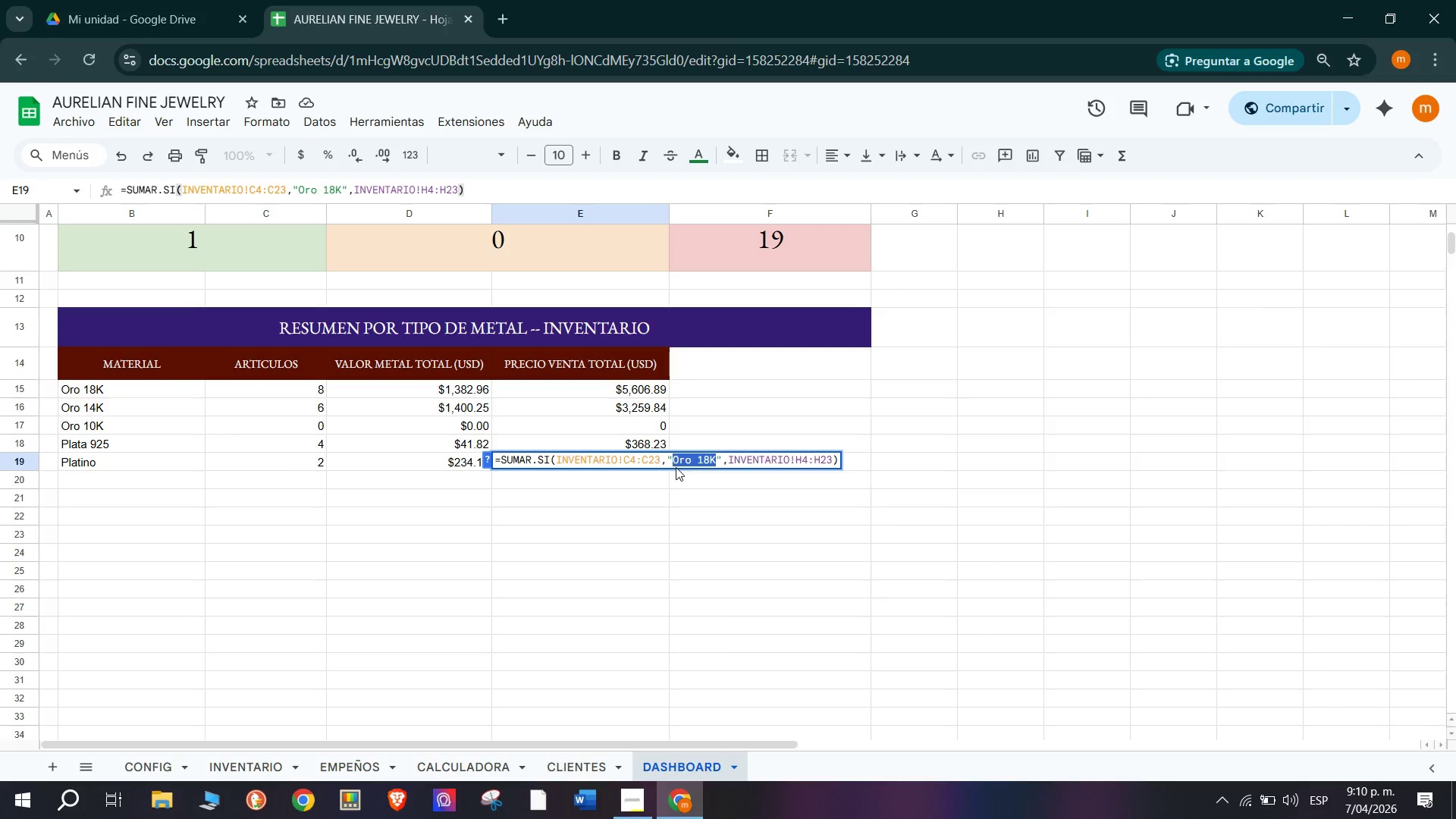 
type(Platino)
 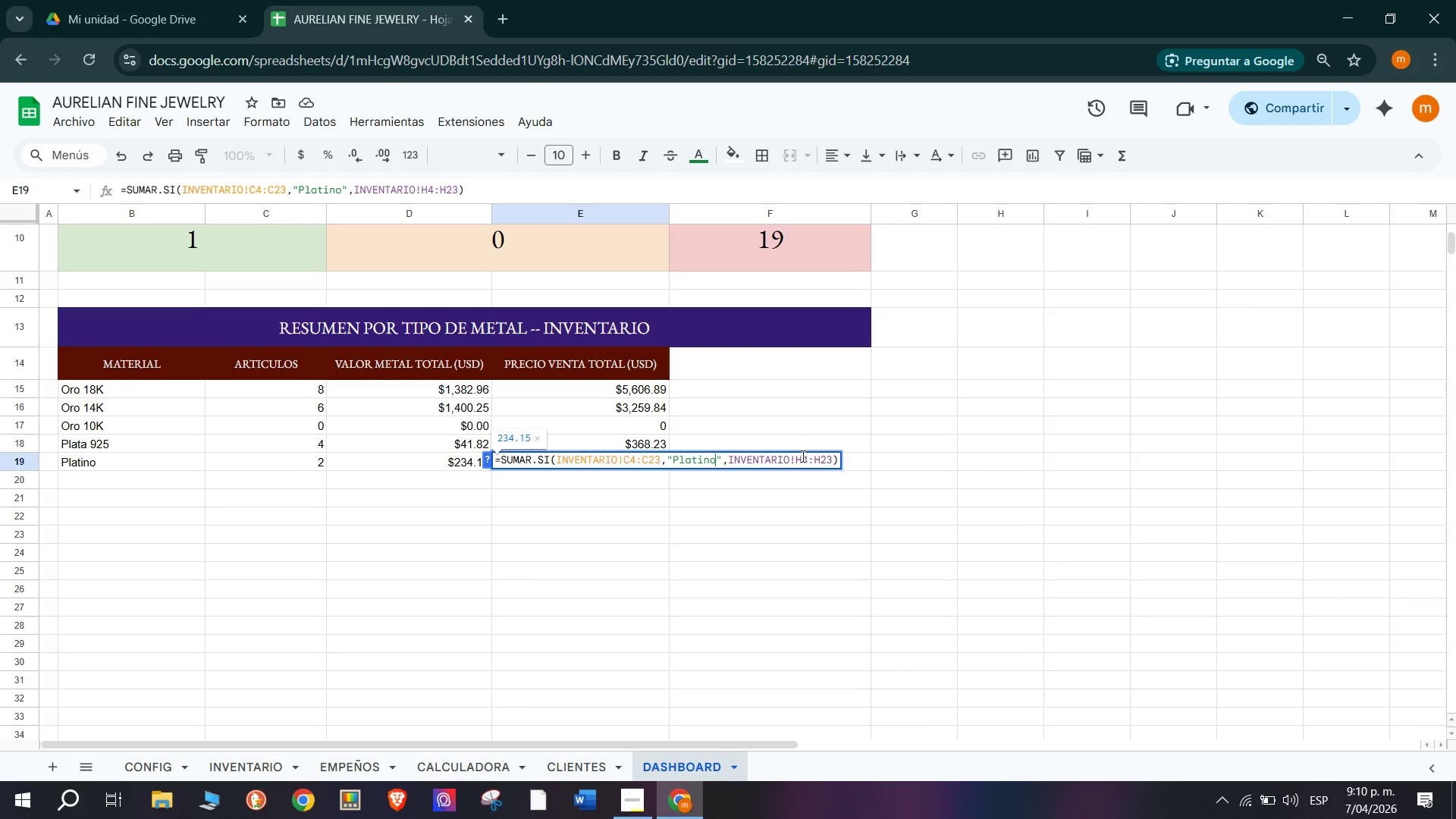 
left_click([800, 463])
 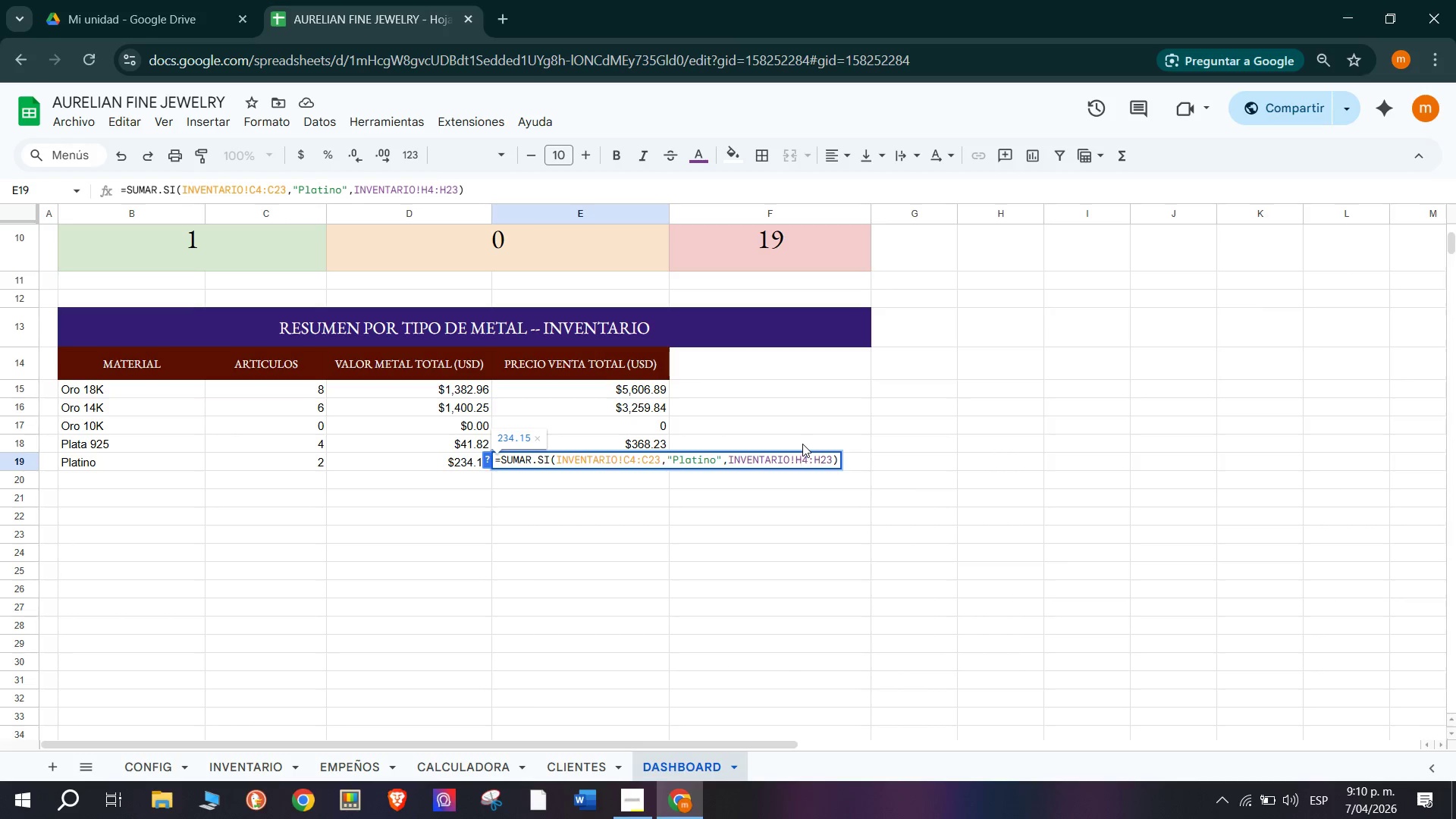 
key(Backspace)
 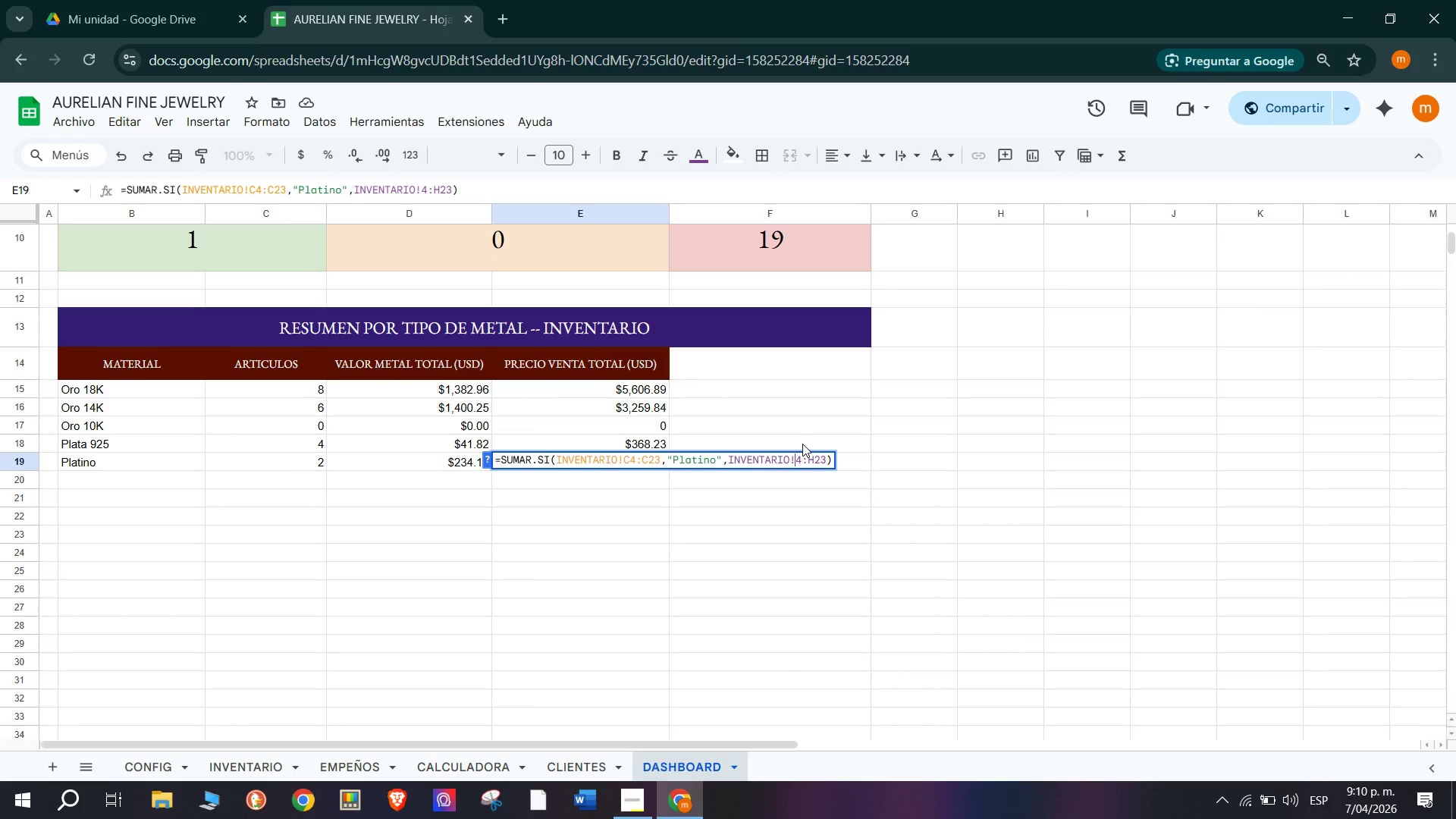 
key(K)
 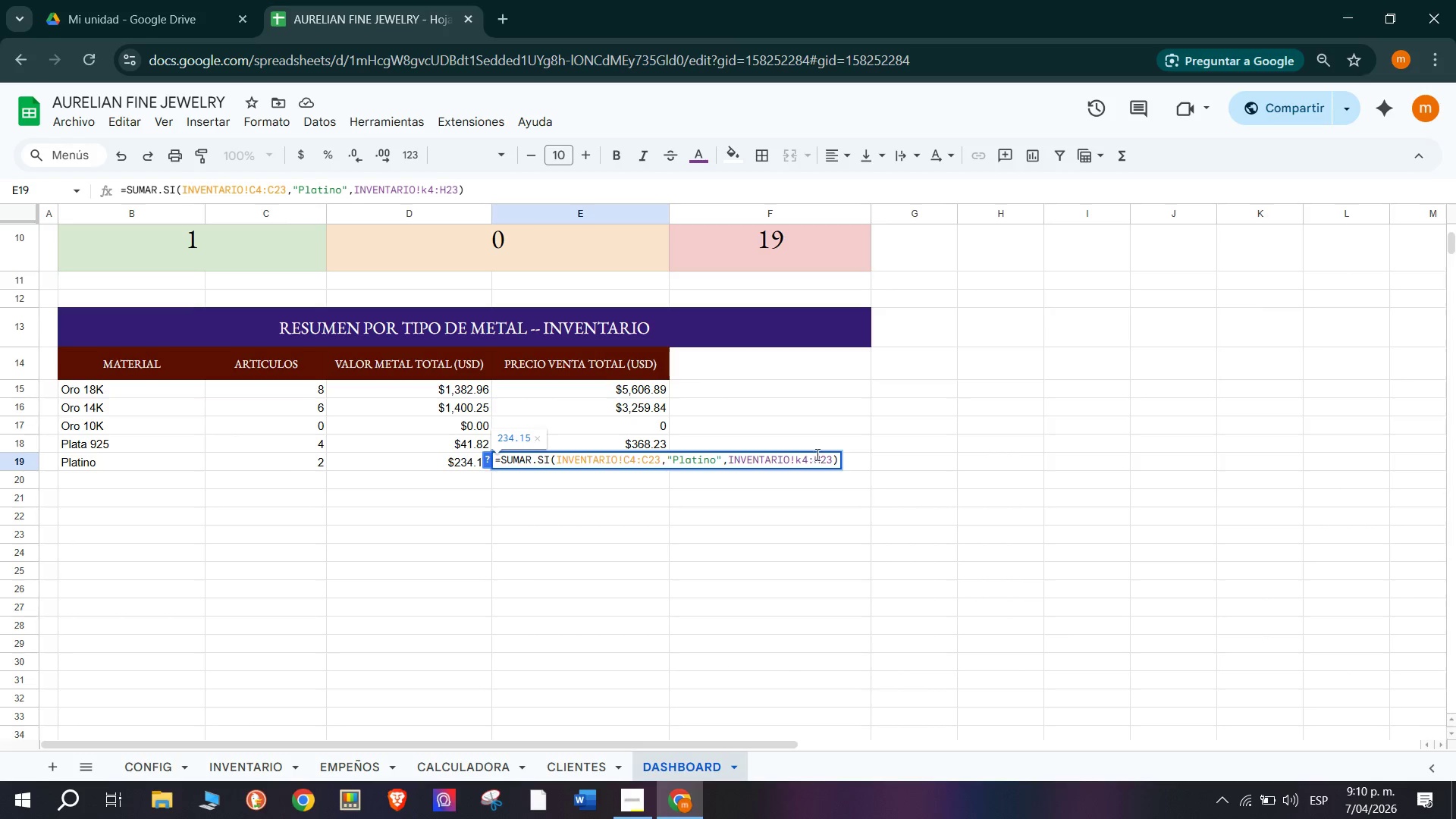 
left_click([821, 460])
 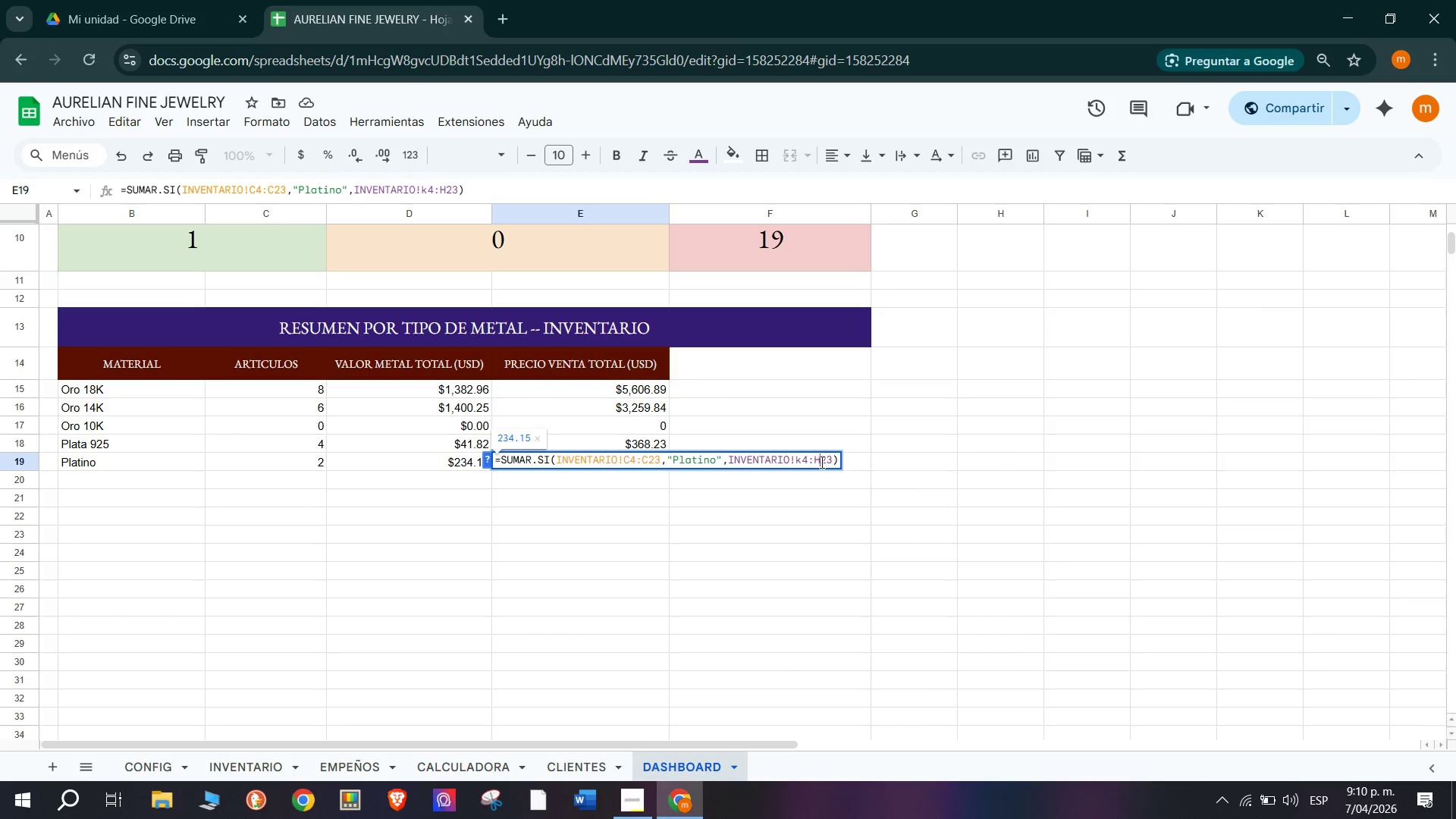 
key(Backspace)
 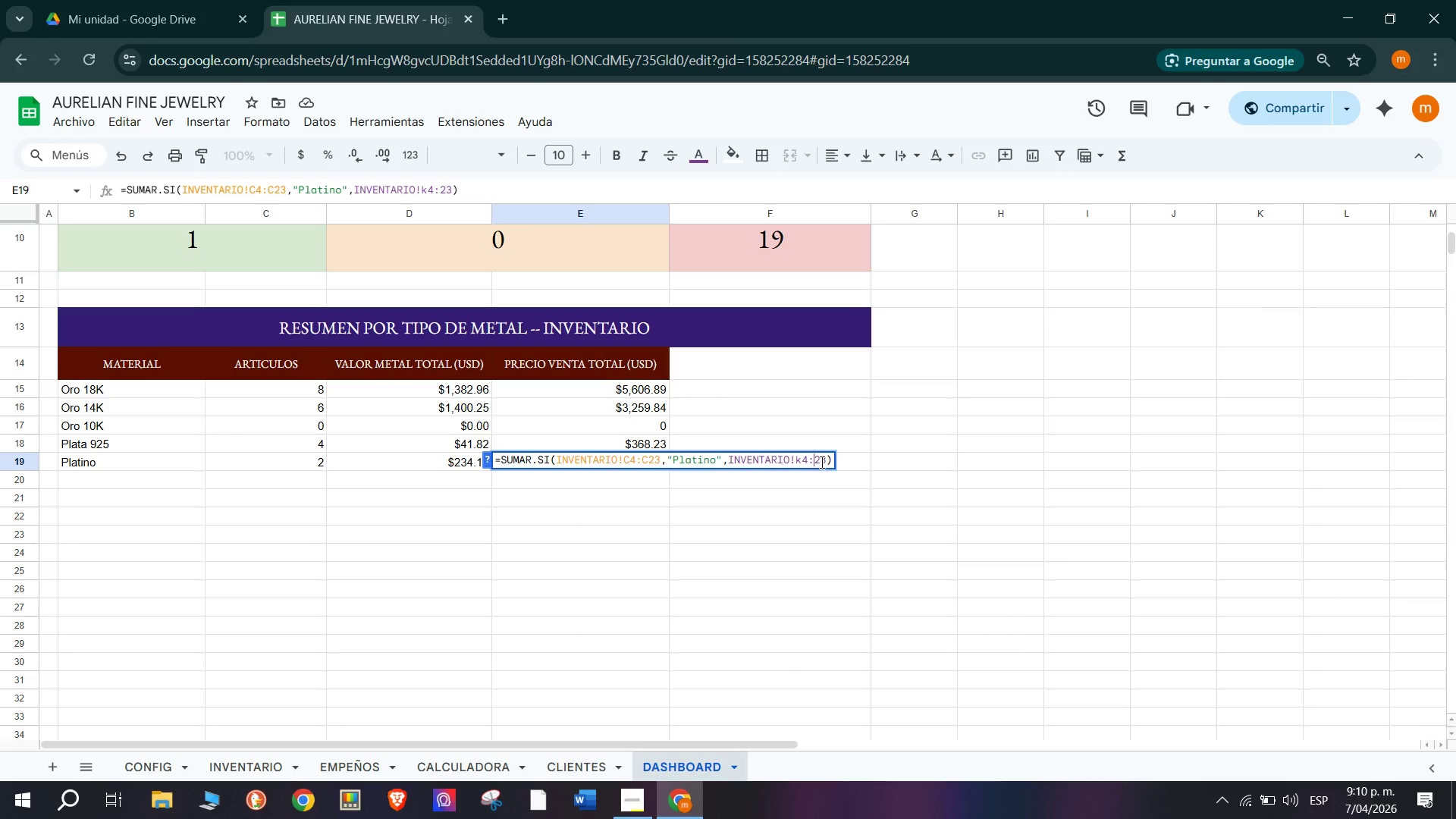 
key(K)
 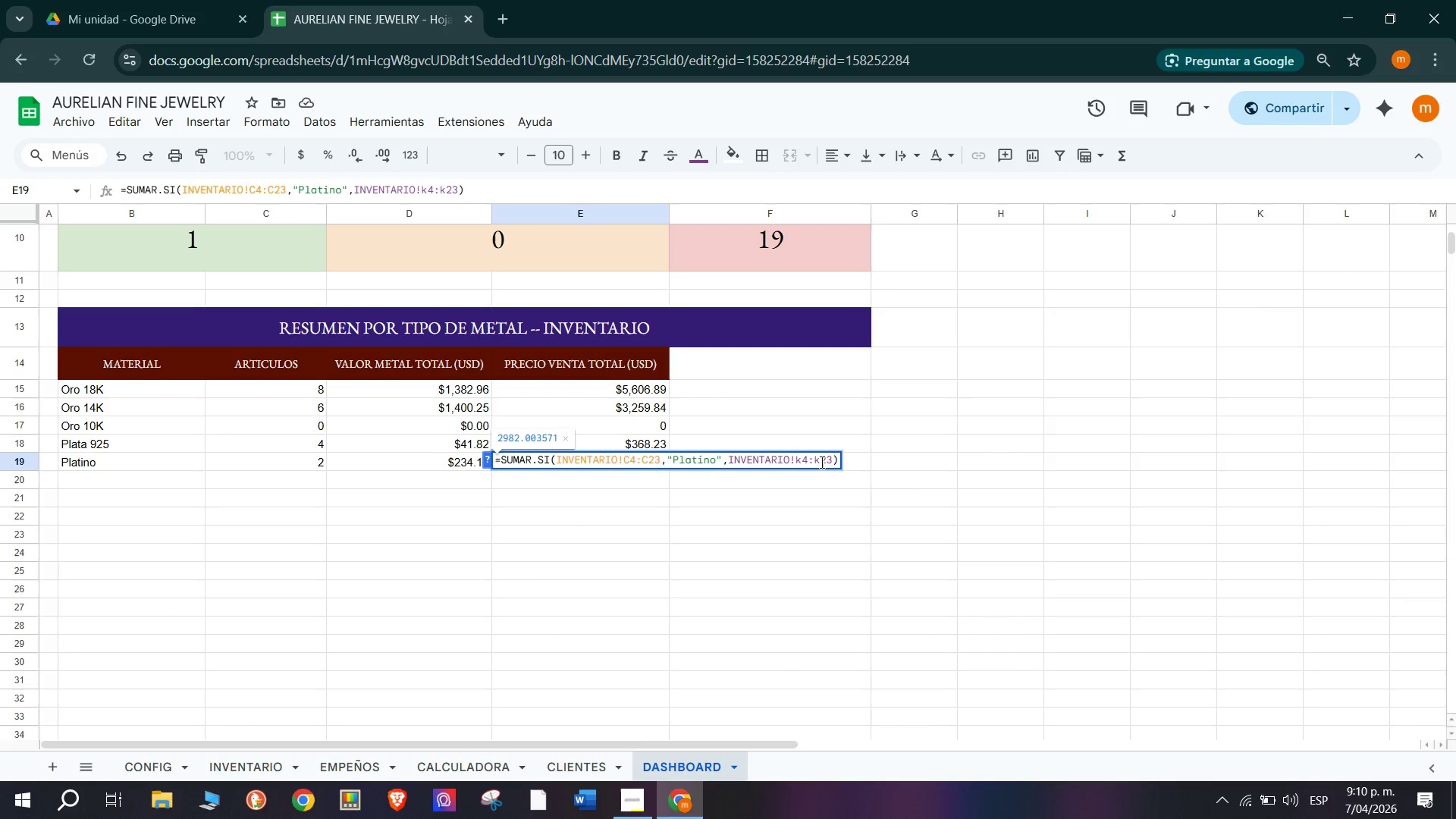 
key(Enter)
 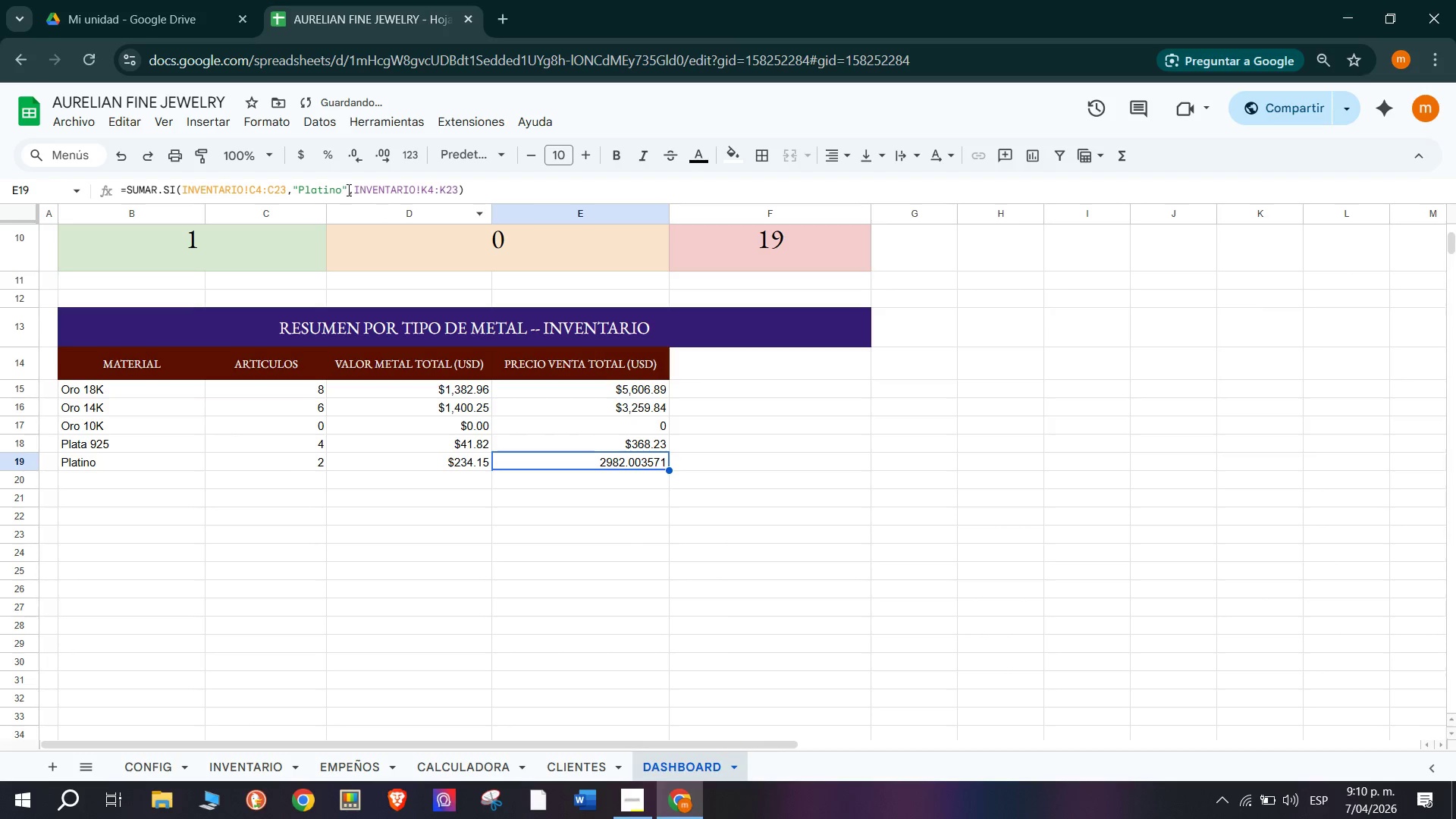 